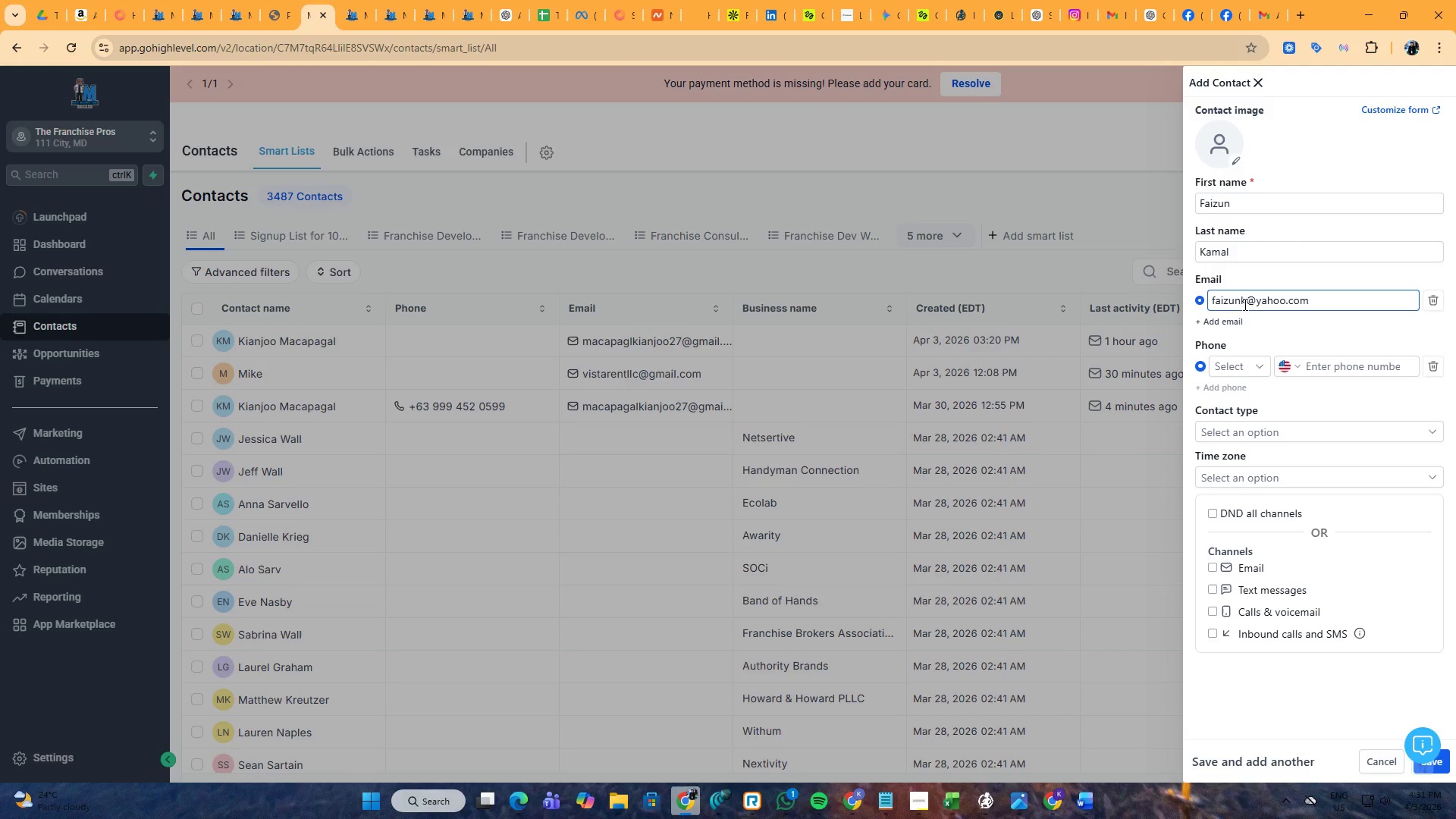 
left_click([1204, 369])
 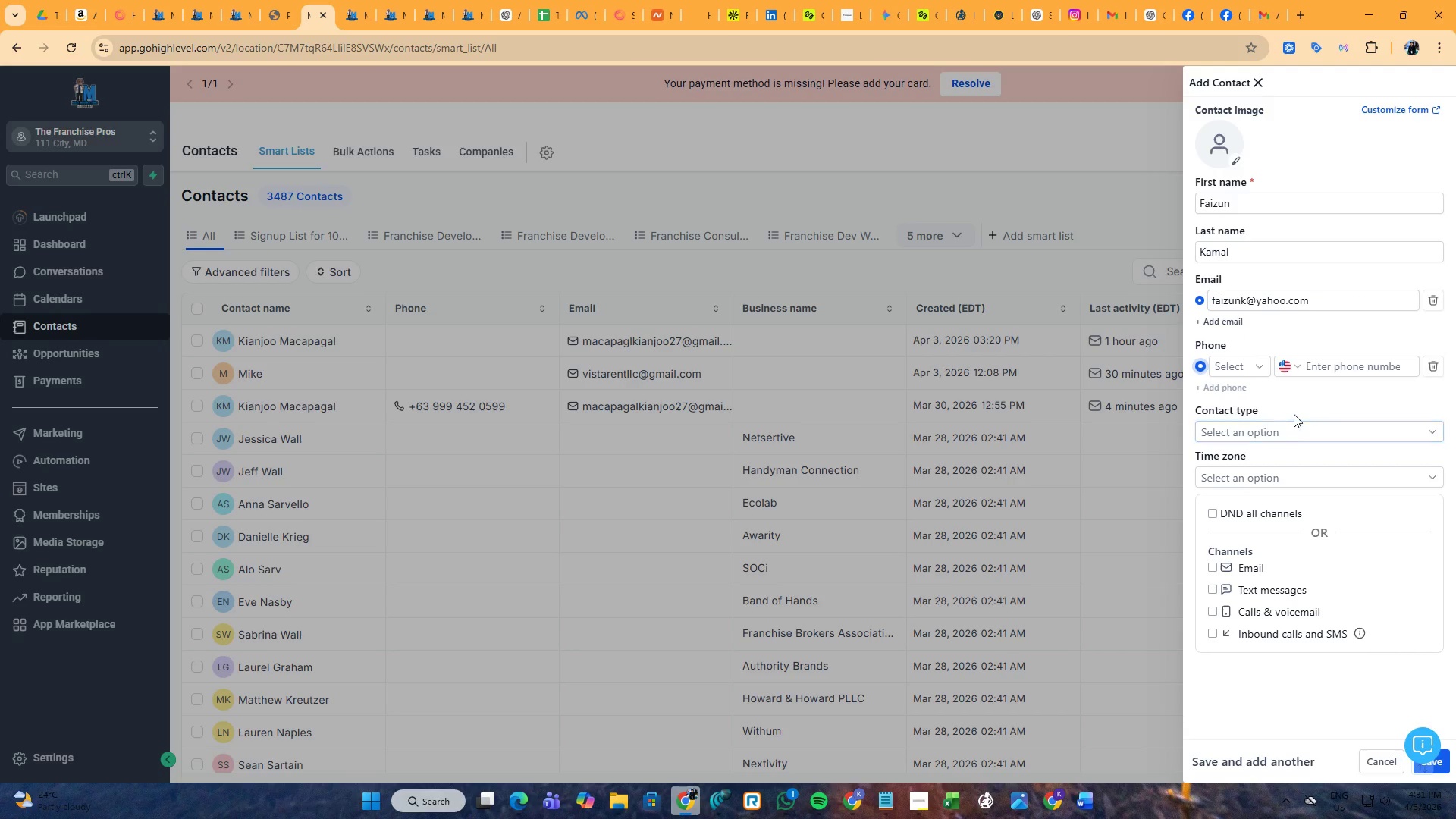 
left_click([1294, 428])
 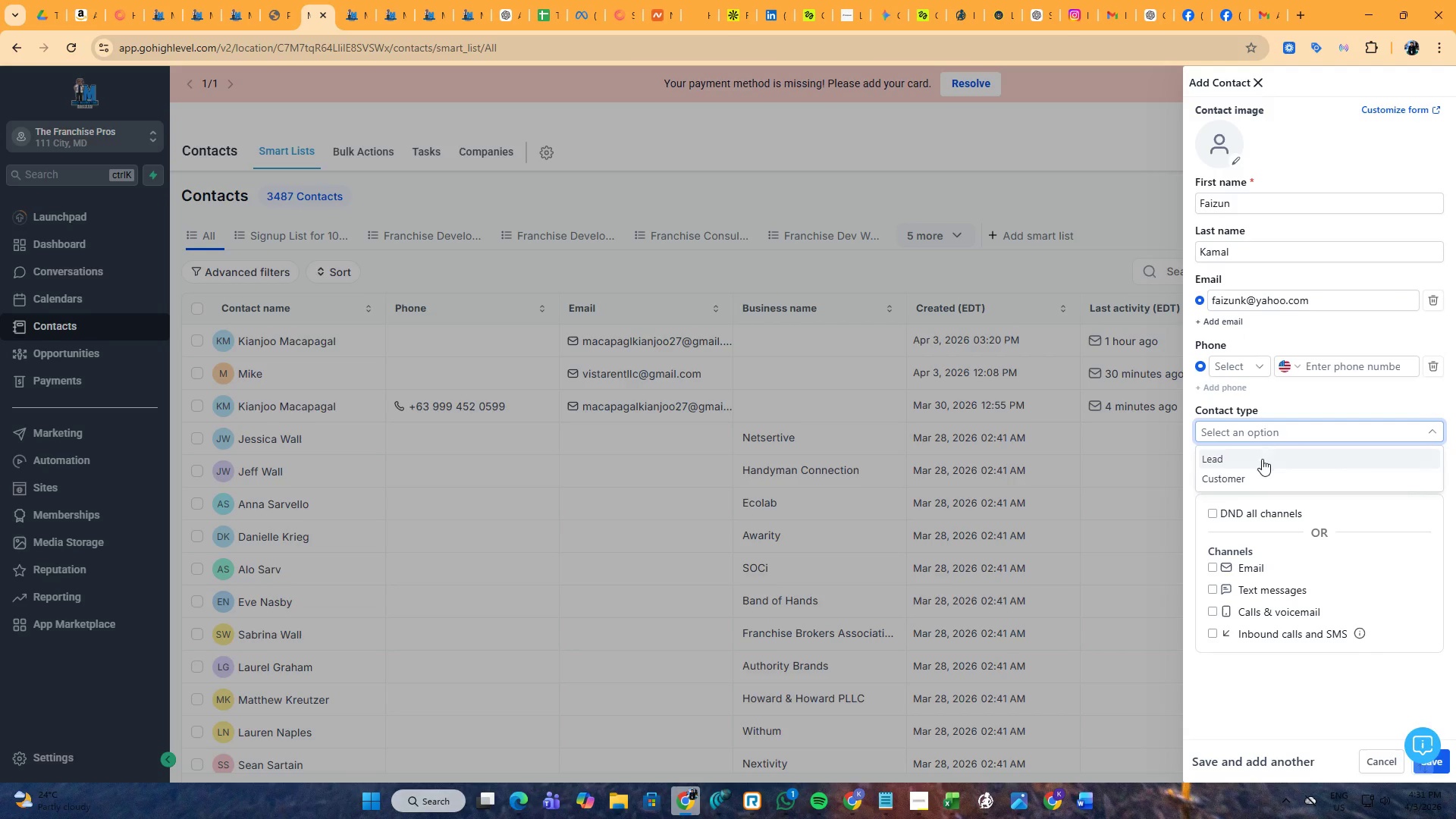 
left_click([1257, 462])
 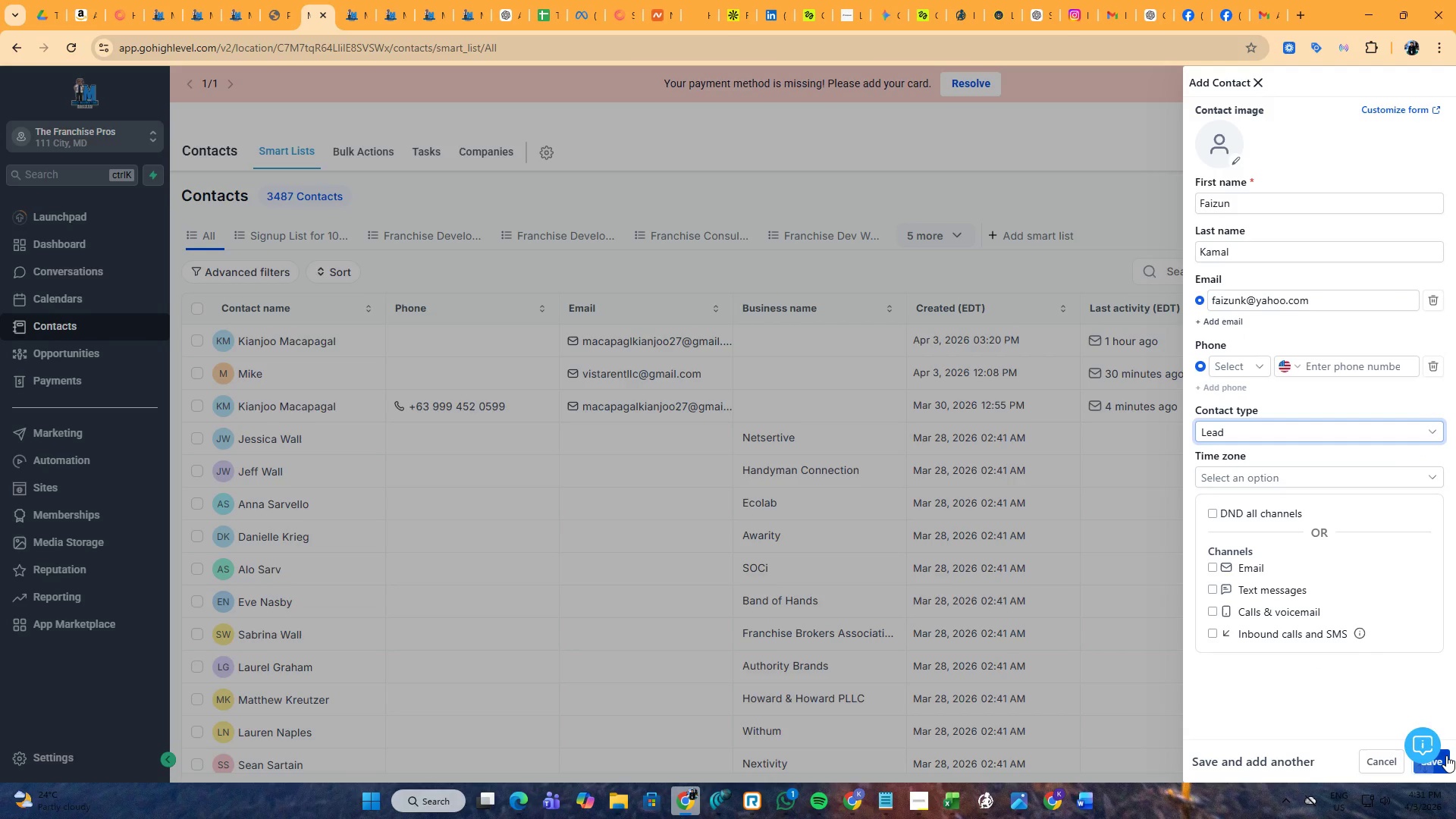 
left_click([1446, 755])
 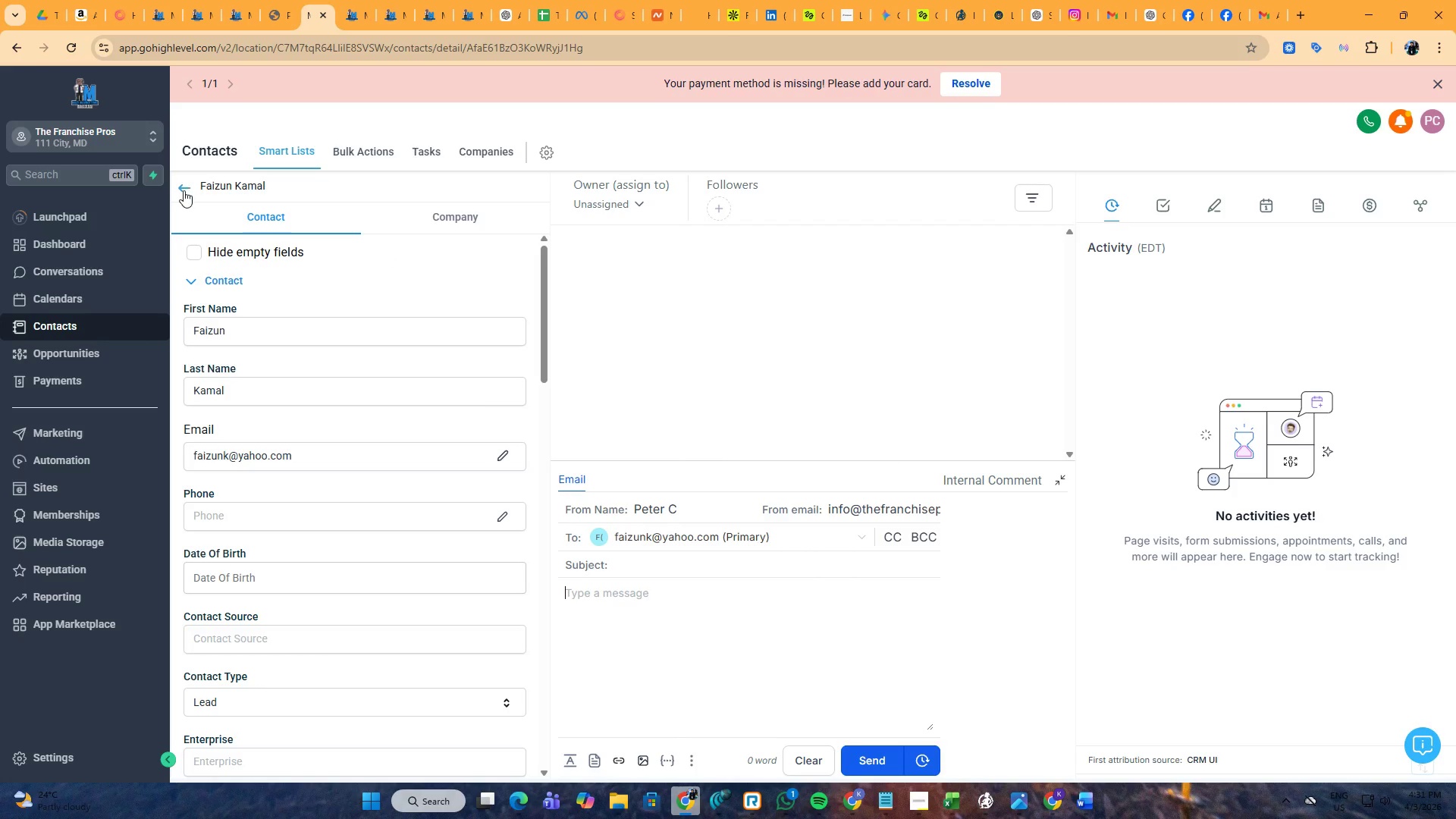 
wait(7.25)
 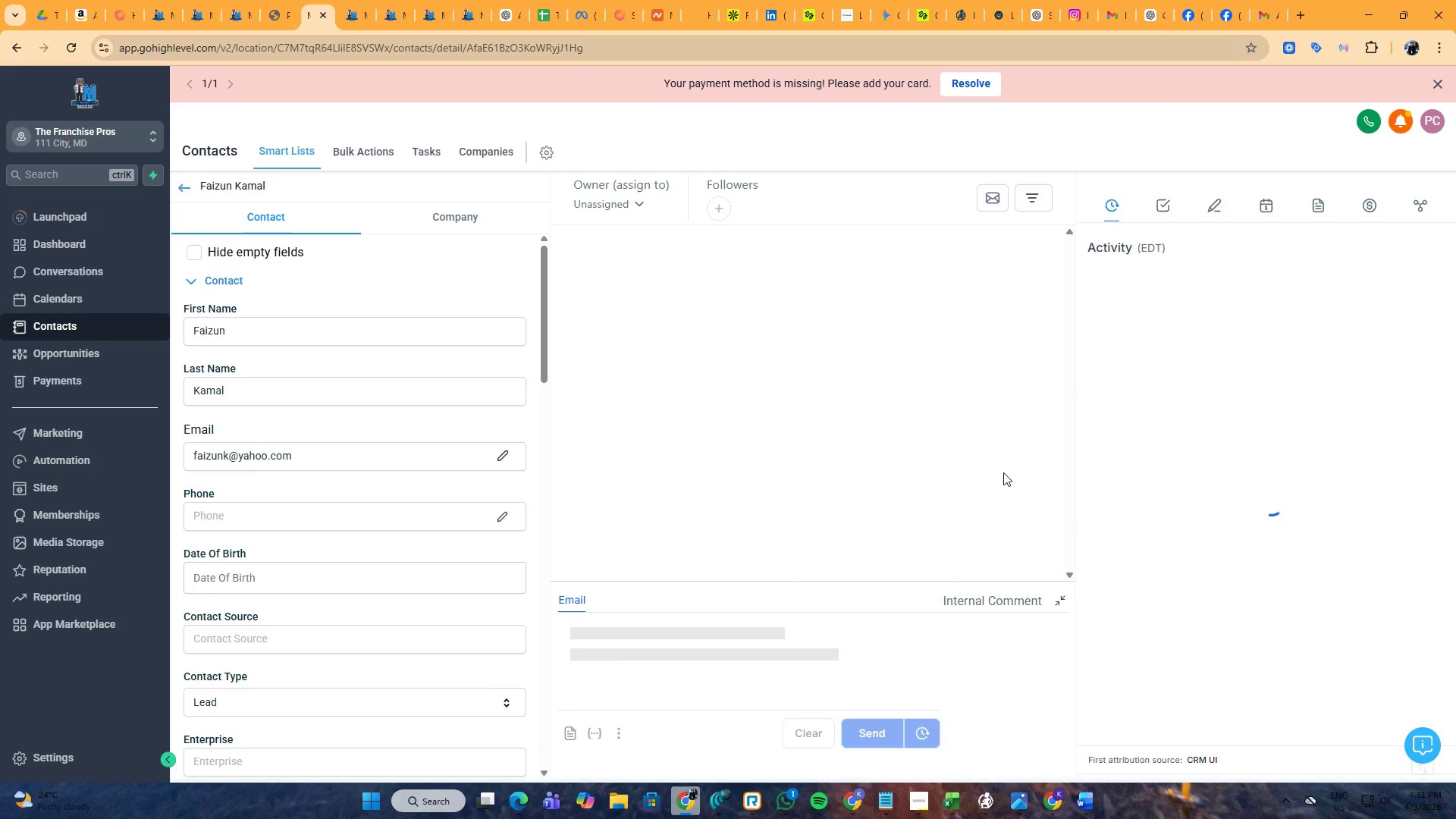 
scroll: coordinate [359, 413], scroll_direction: down, amount: 5.0
 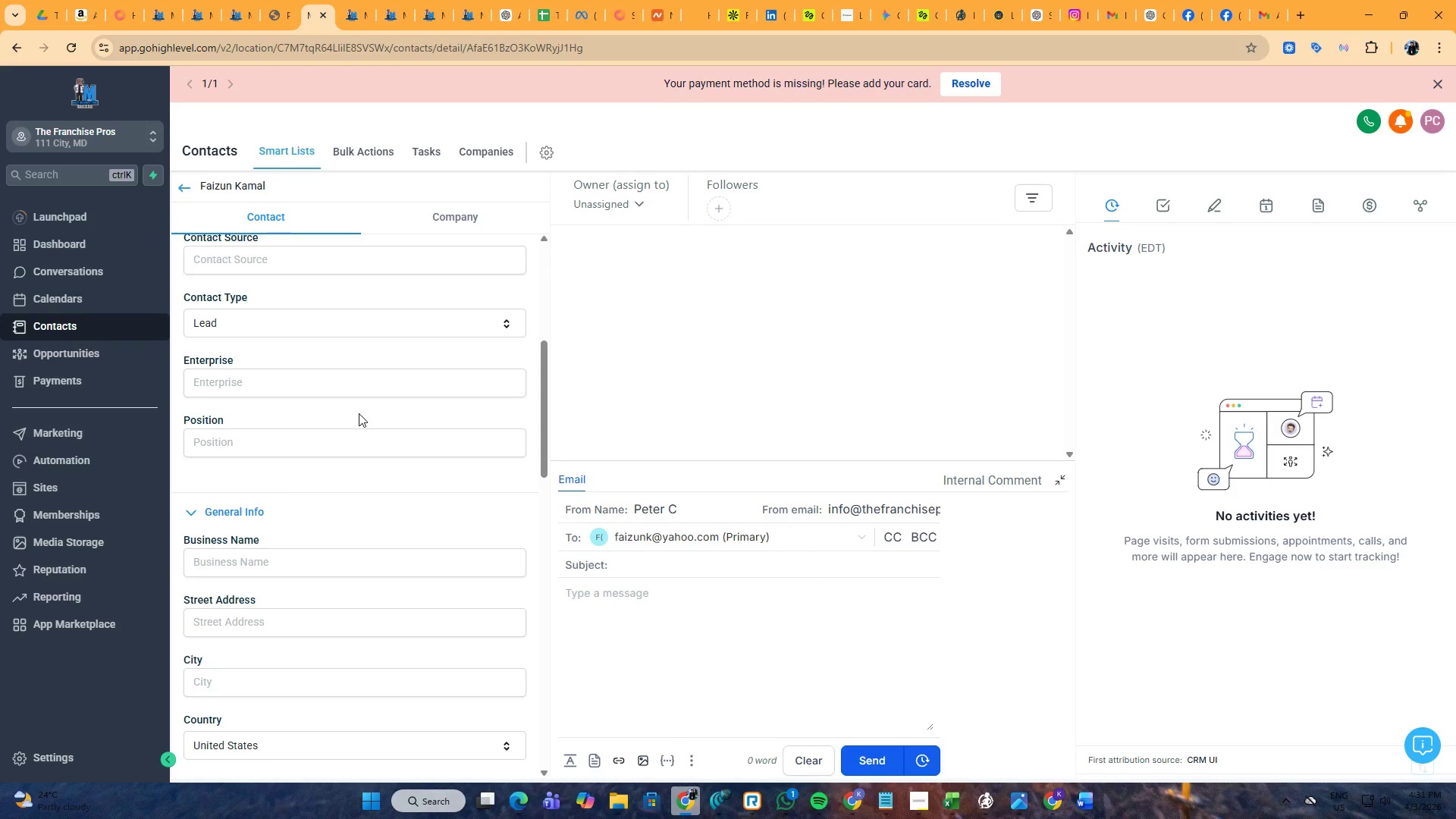 
scroll: coordinate [359, 412], scroll_direction: up, amount: 8.0
 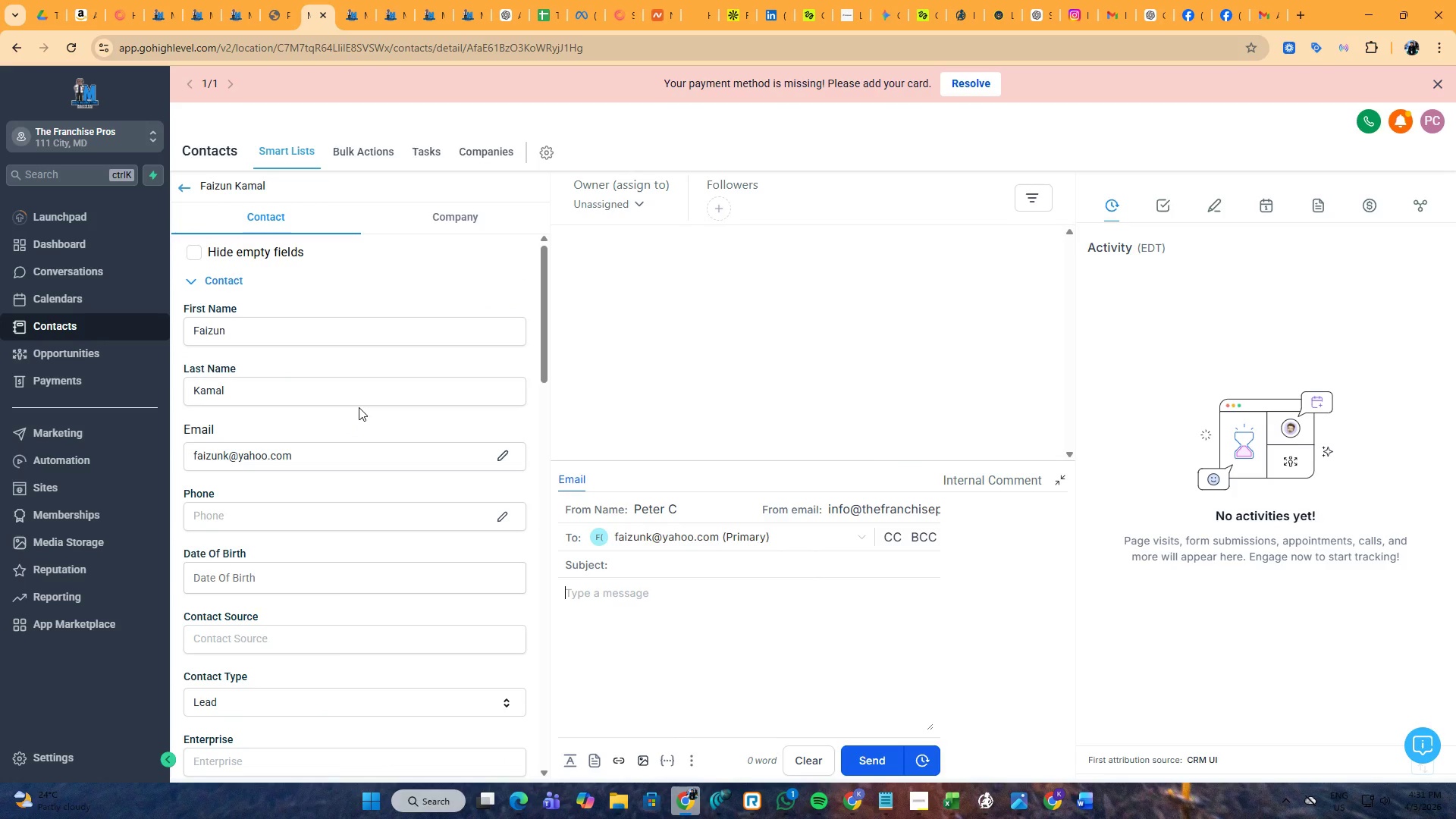 
scroll: coordinate [359, 407], scroll_direction: down, amount: 22.0
 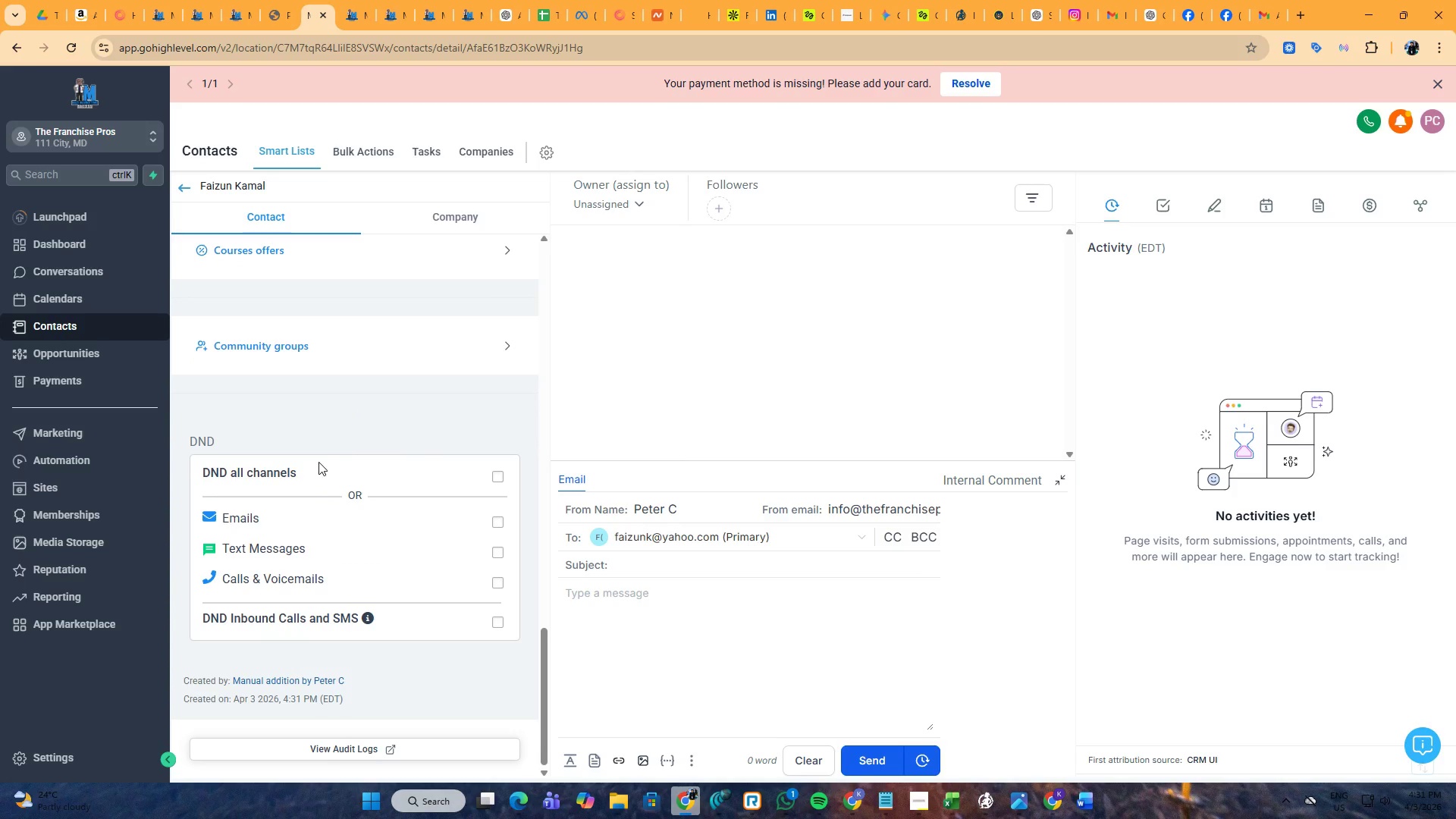 
scroll: coordinate [319, 450], scroll_direction: up, amount: 6.0
 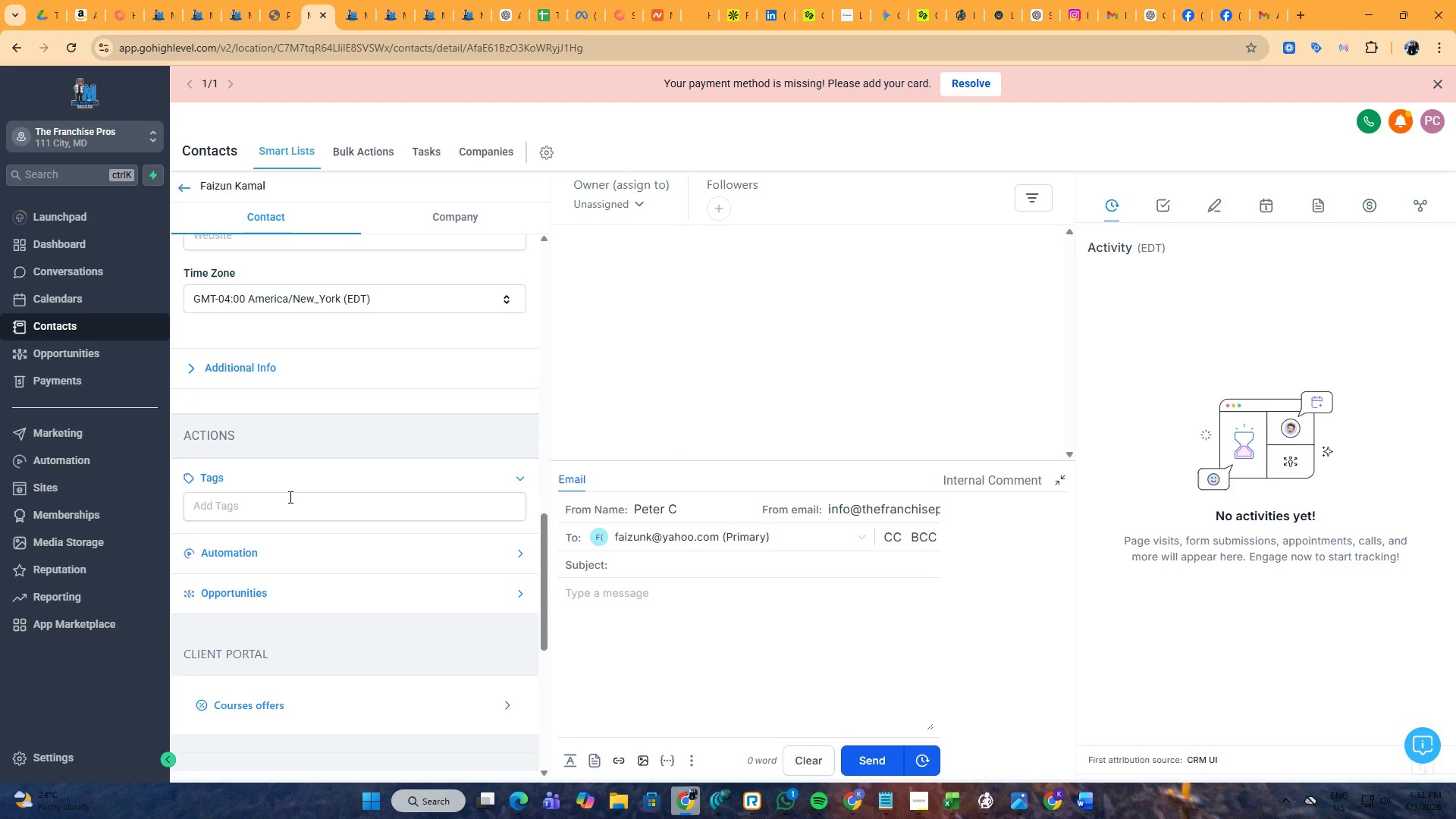 
left_click([286, 503])
 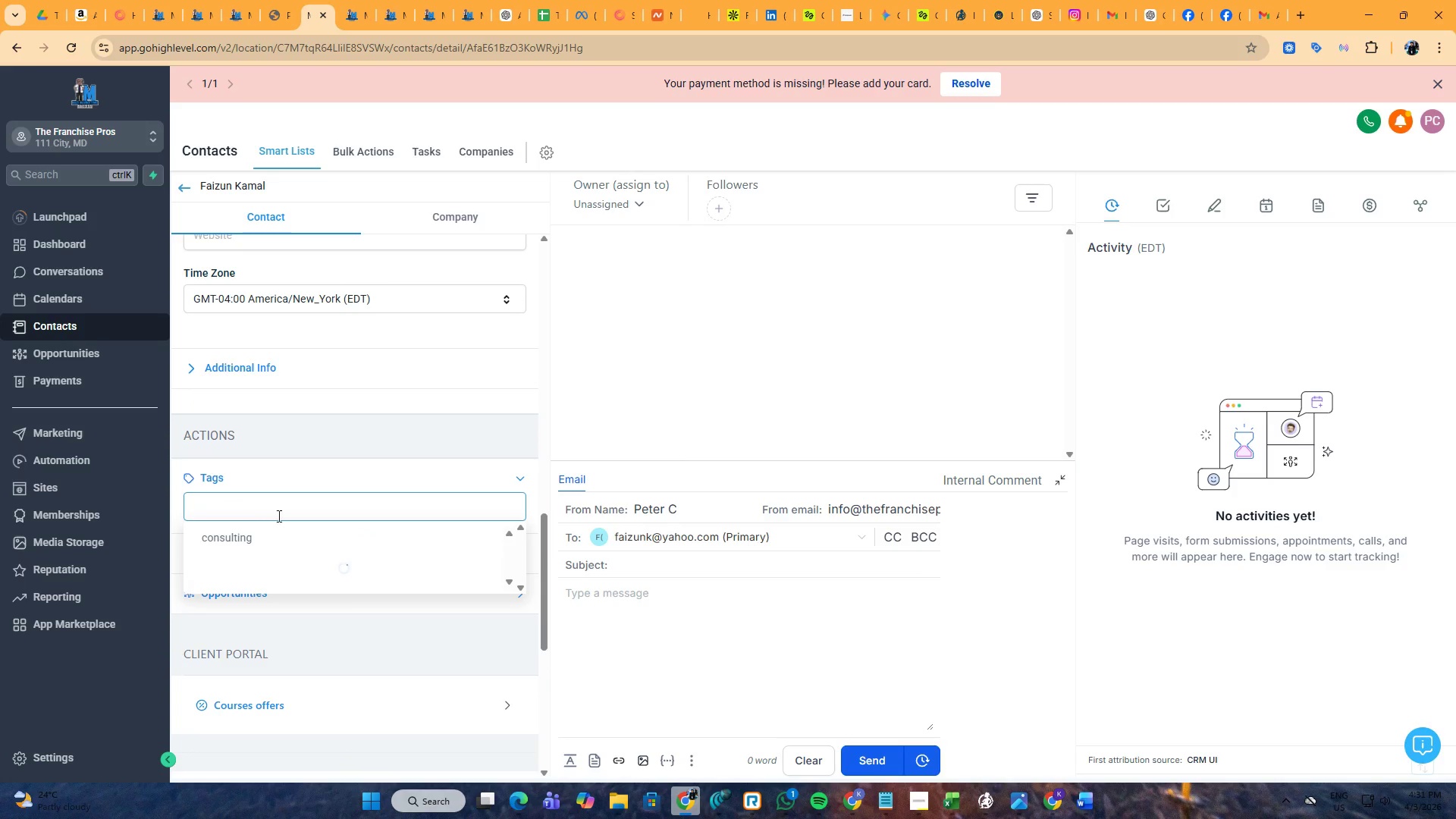 
left_click([263, 535])
 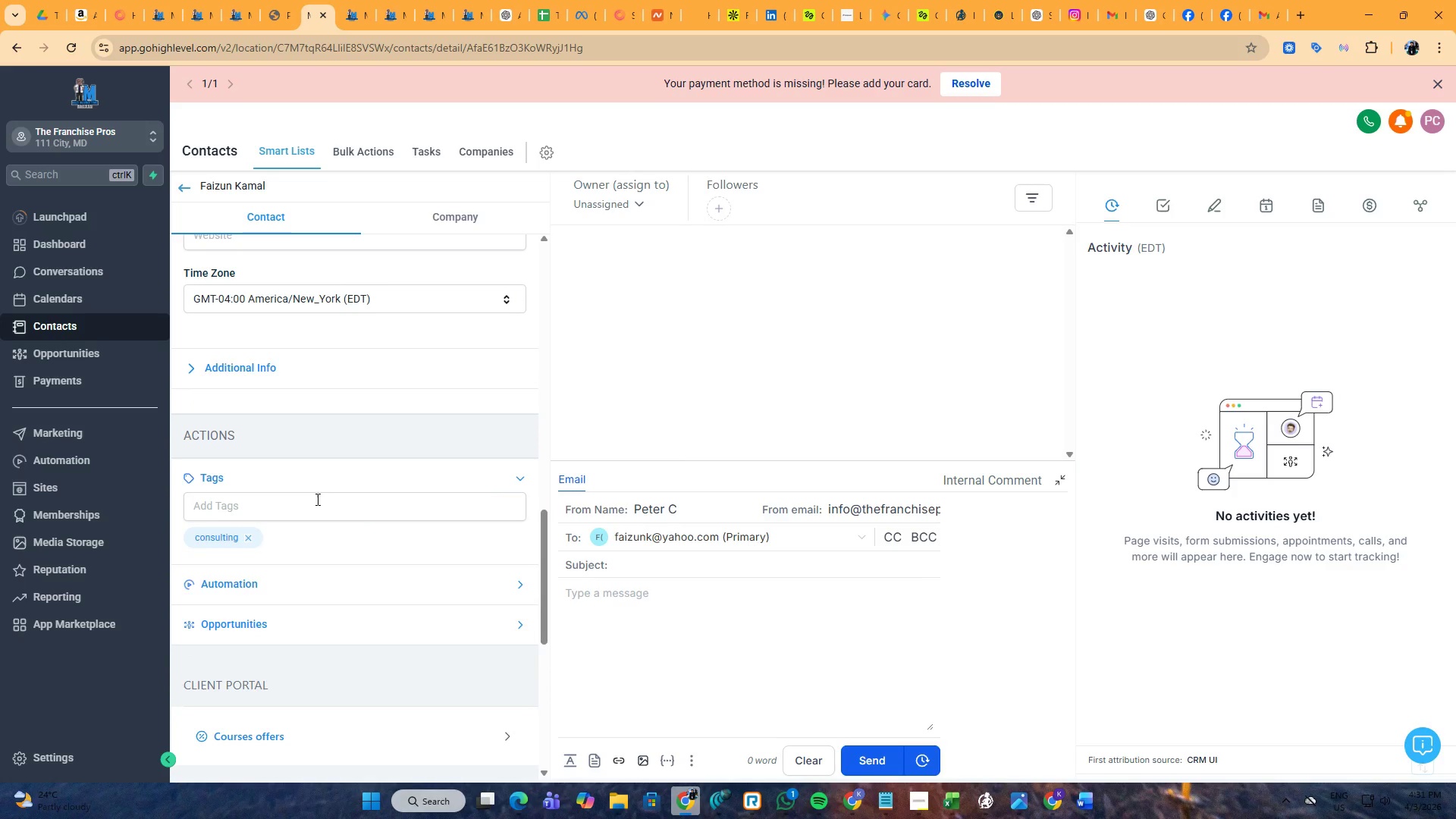 
scroll: coordinate [488, 645], scroll_direction: down, amount: 11.0
 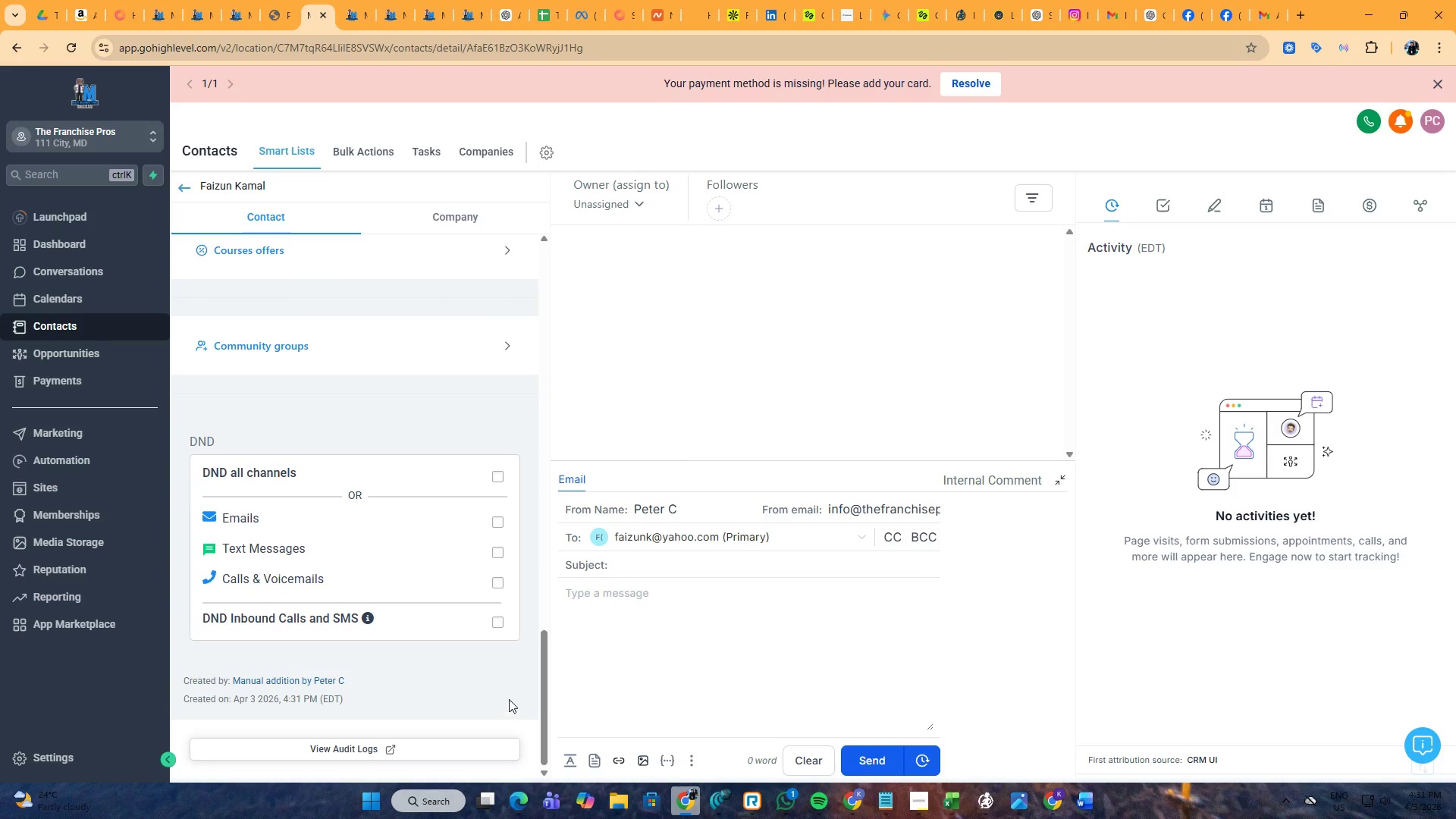 
scroll: coordinate [387, 571], scroll_direction: up, amount: 5.0
 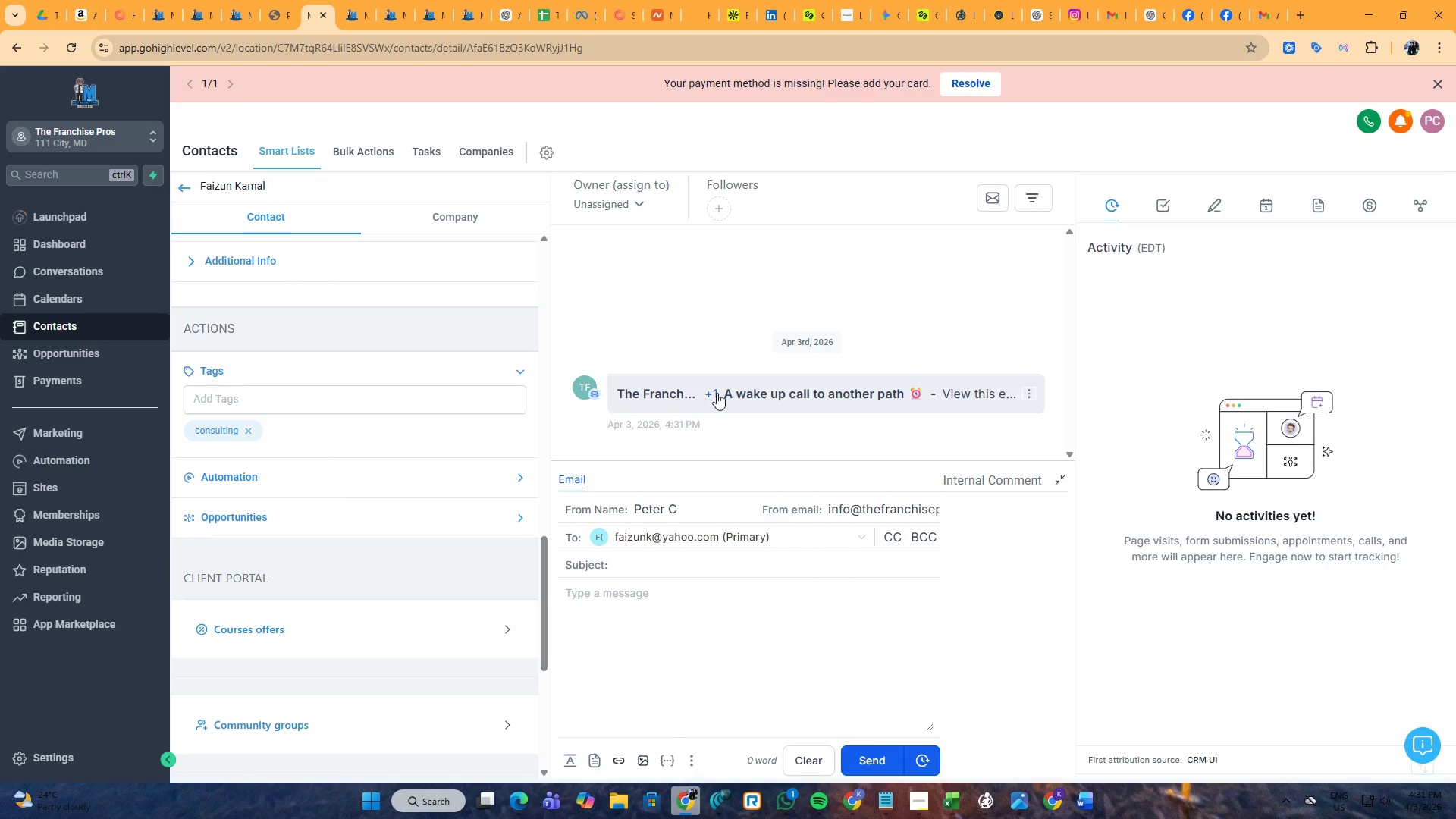 
left_click([717, 392])
 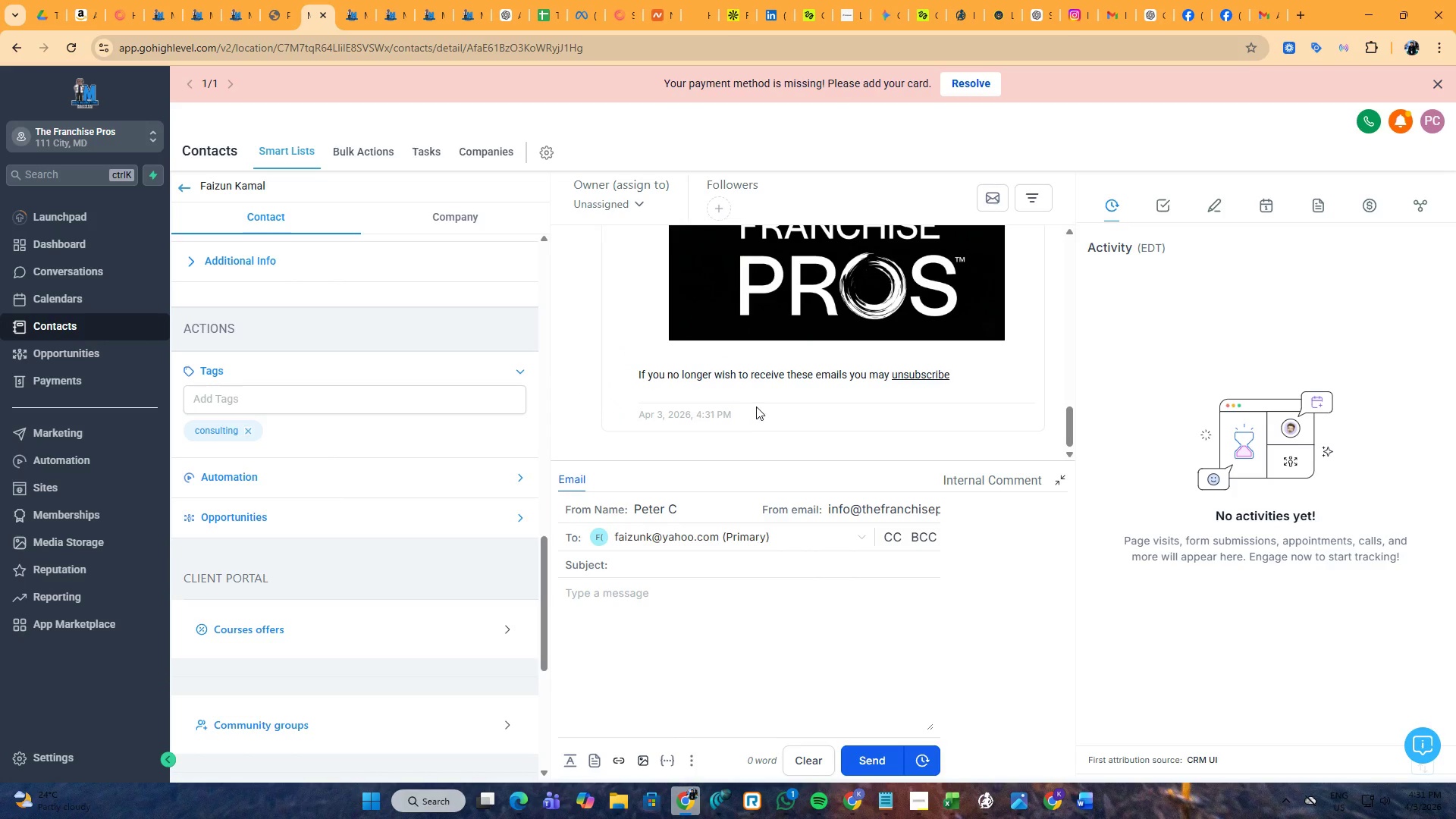 
scroll: coordinate [915, 357], scroll_direction: up, amount: 12.0
 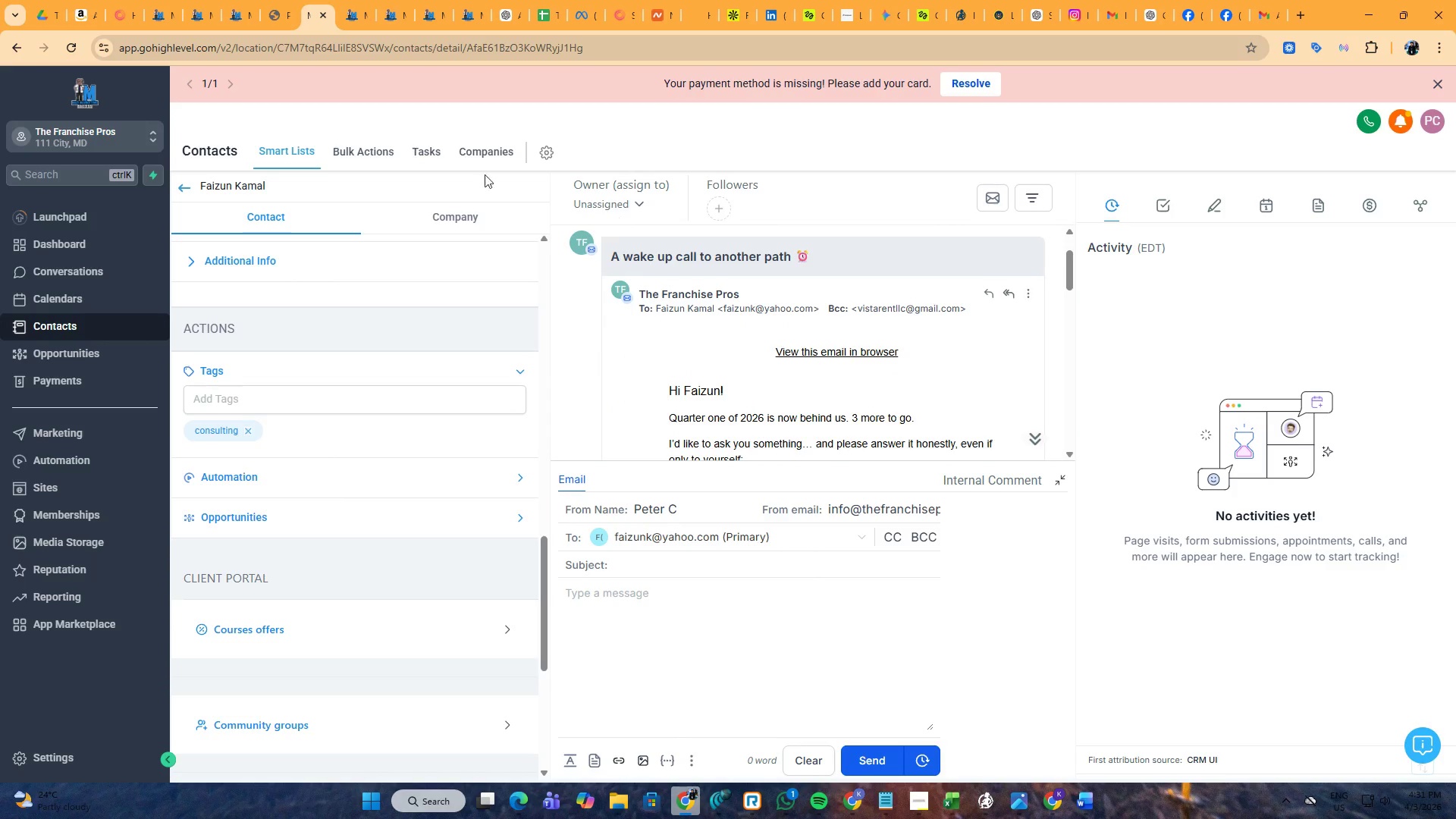 
left_click([185, 187])
 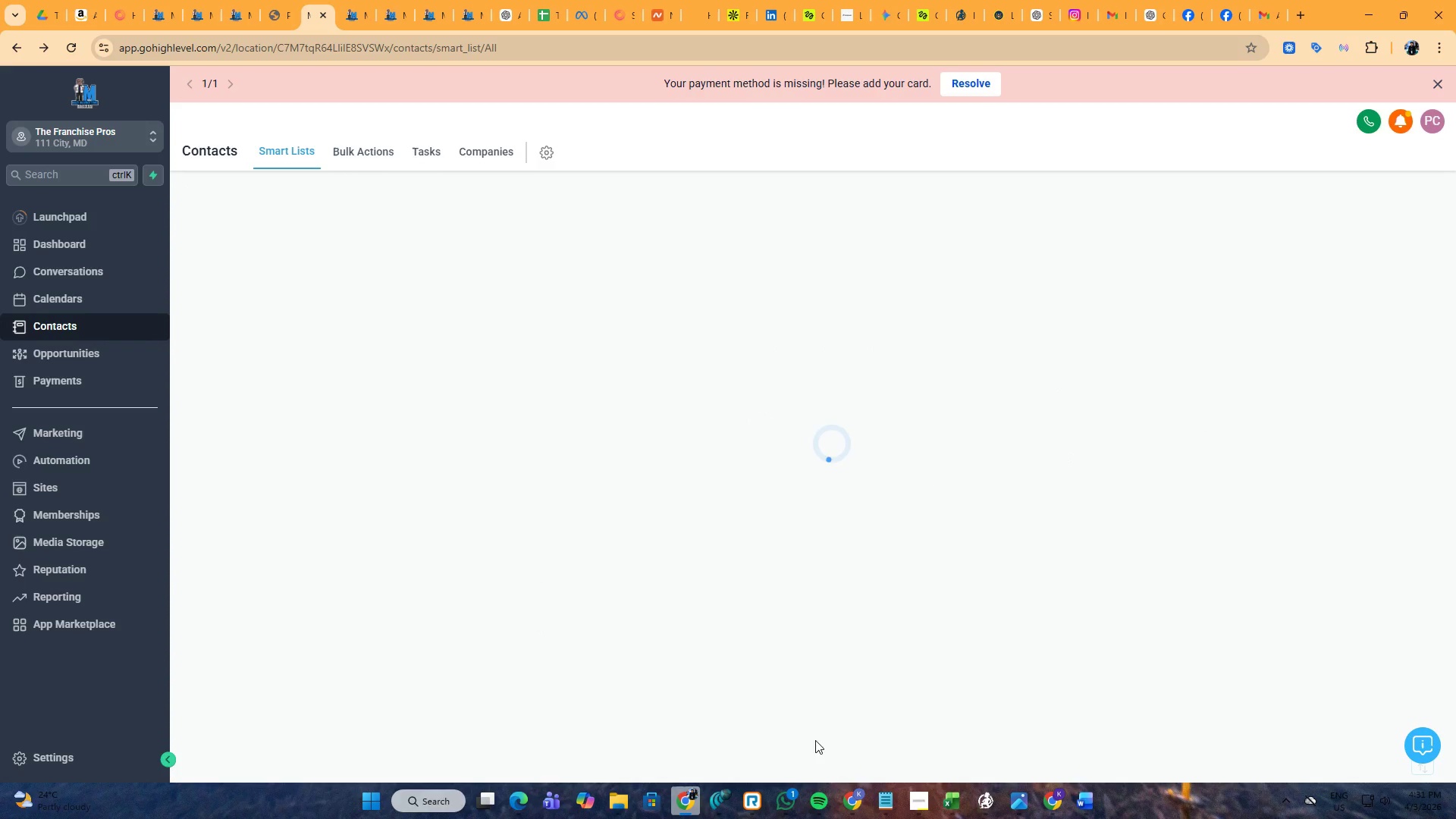 
left_click([786, 788])
 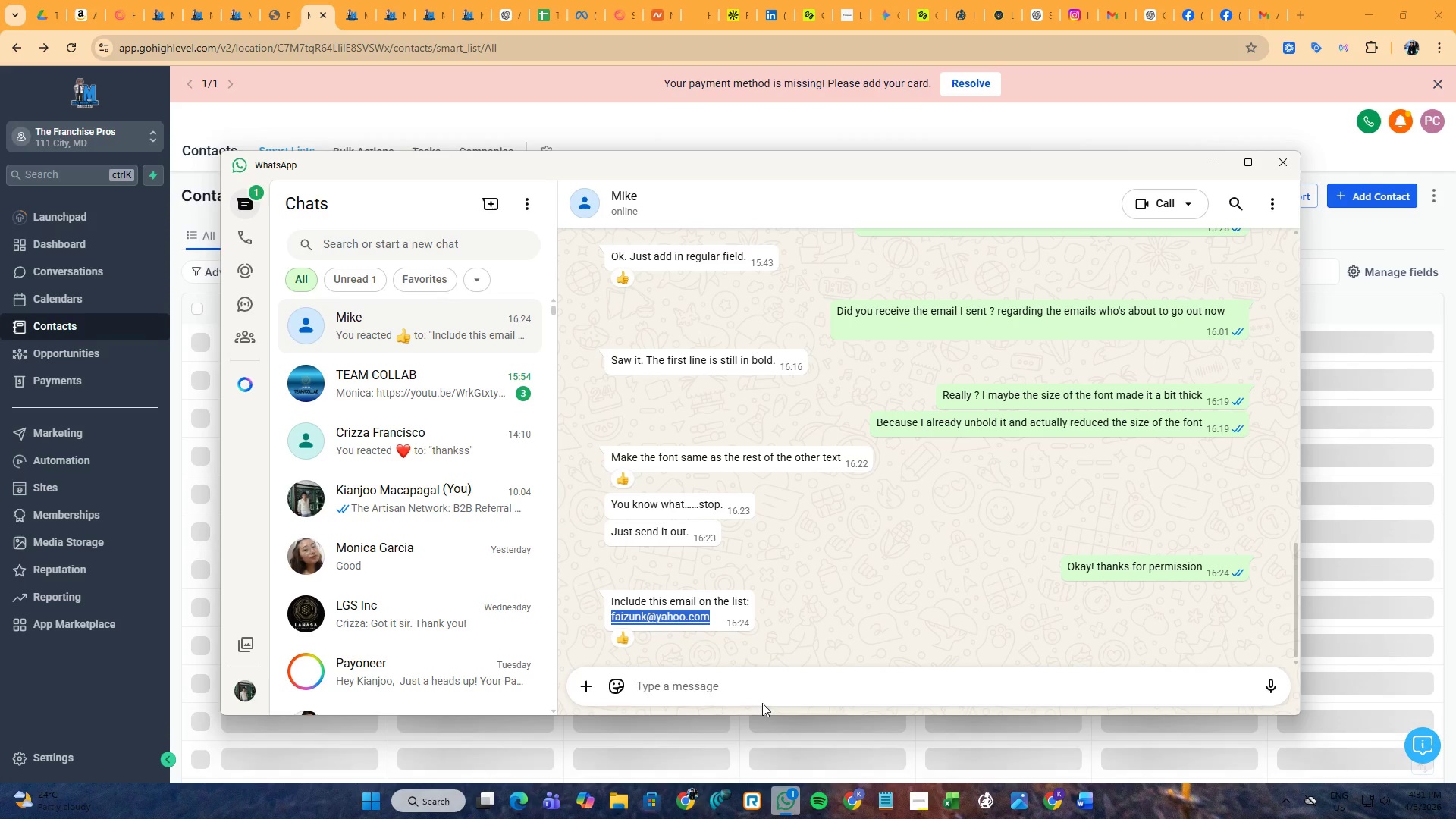 
left_click([765, 694])
 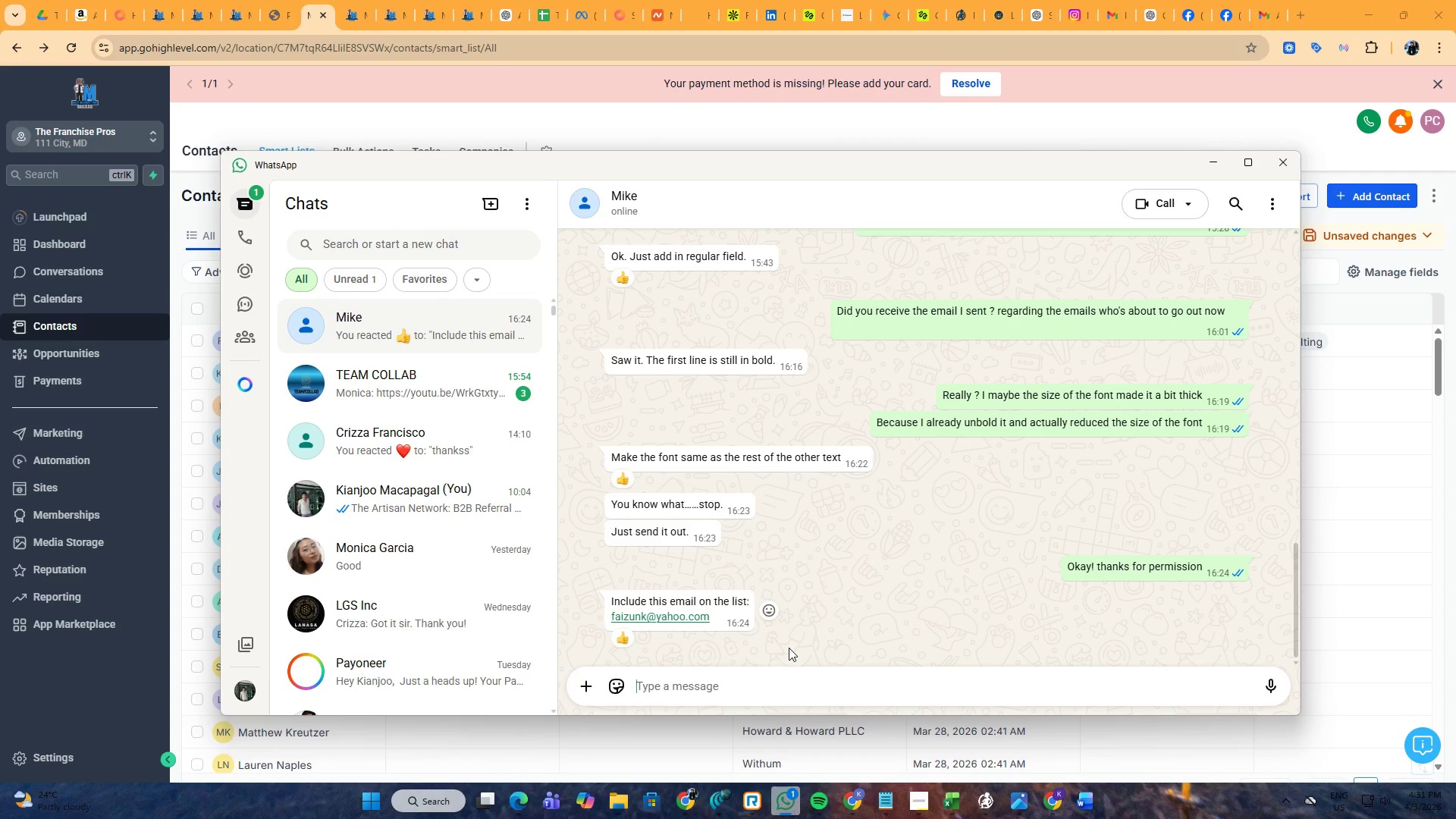 
wait(5.73)
 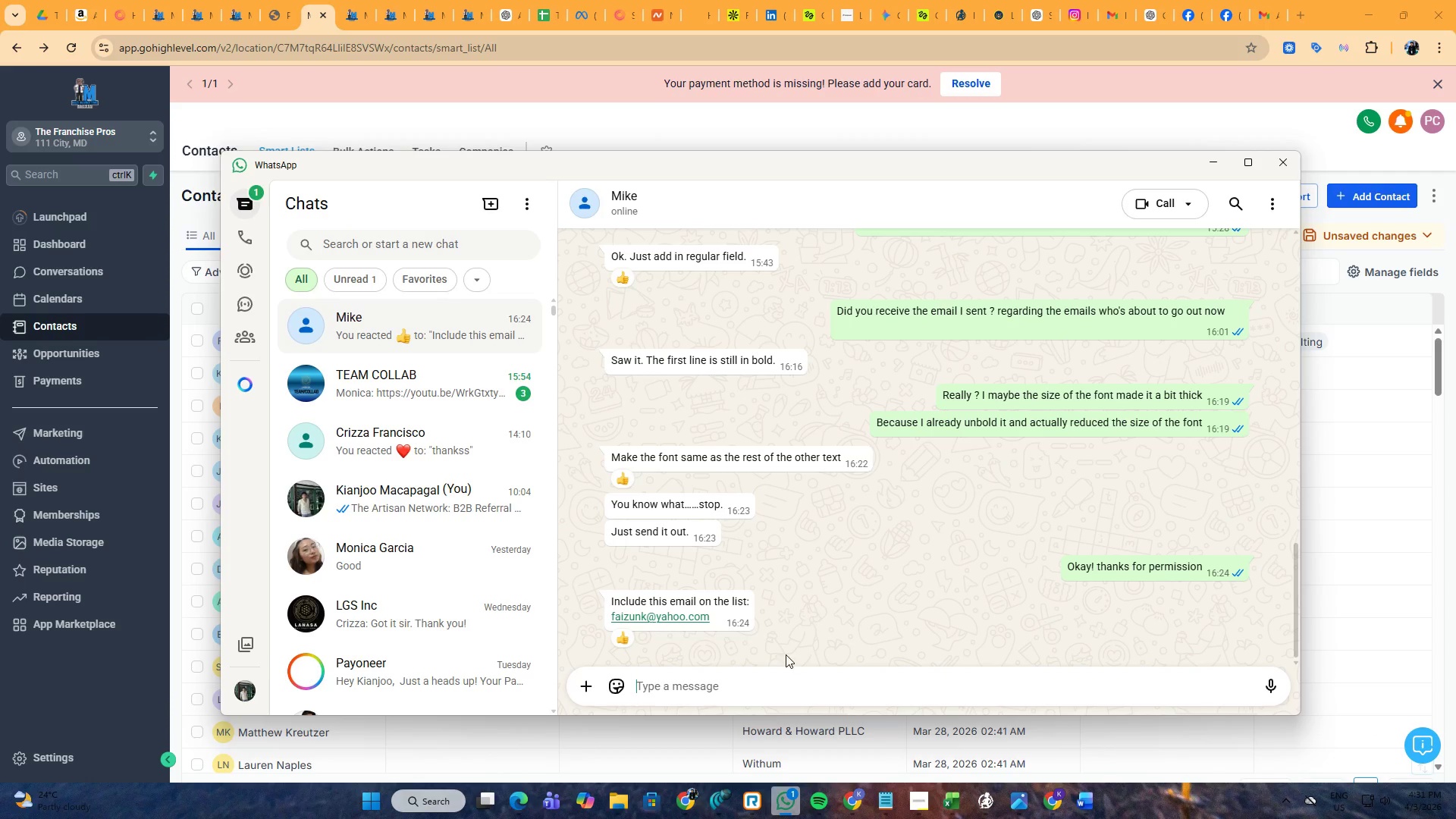 
key(Alt+AltLeft)
 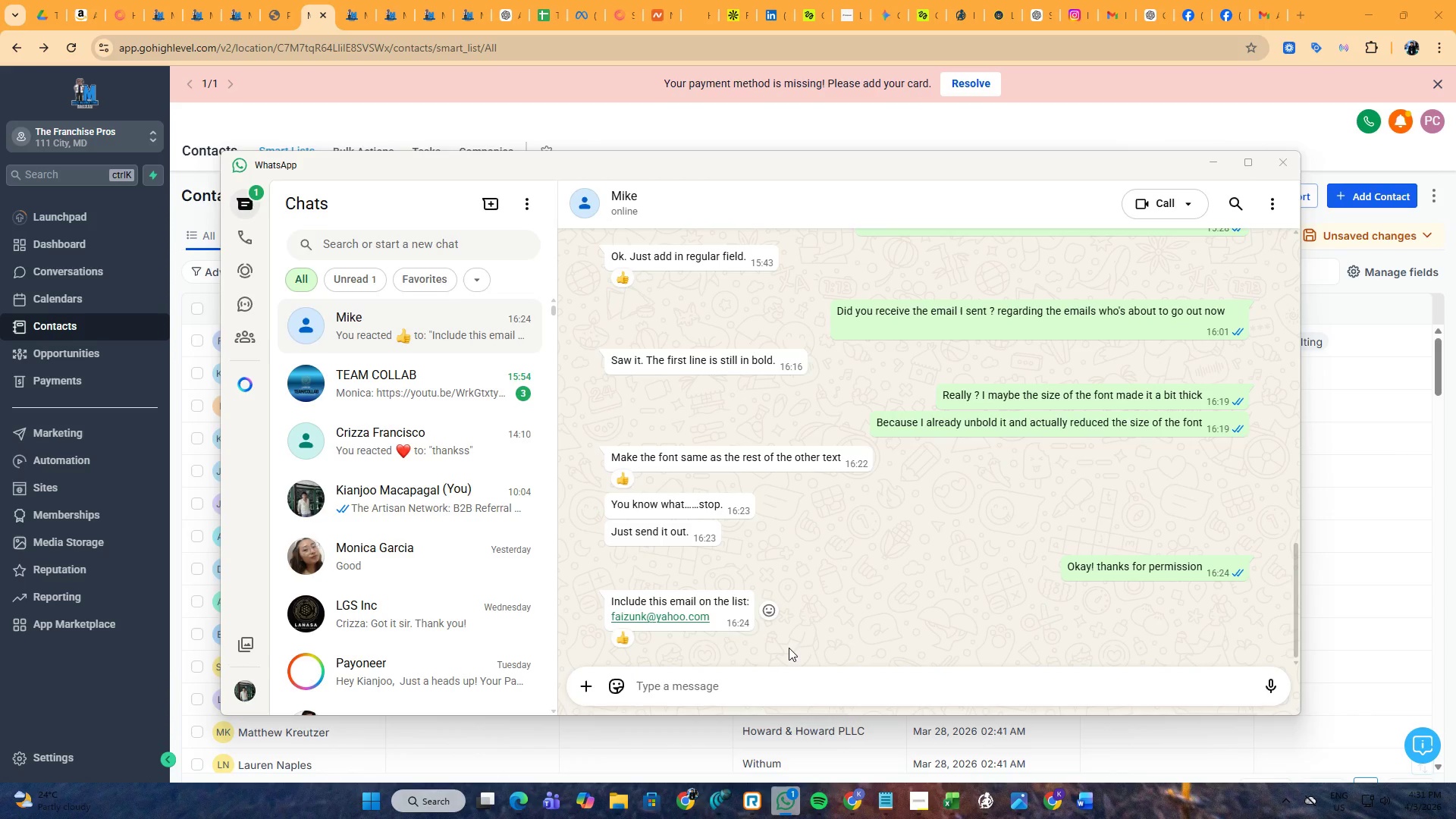 
key(Alt+Tab)
 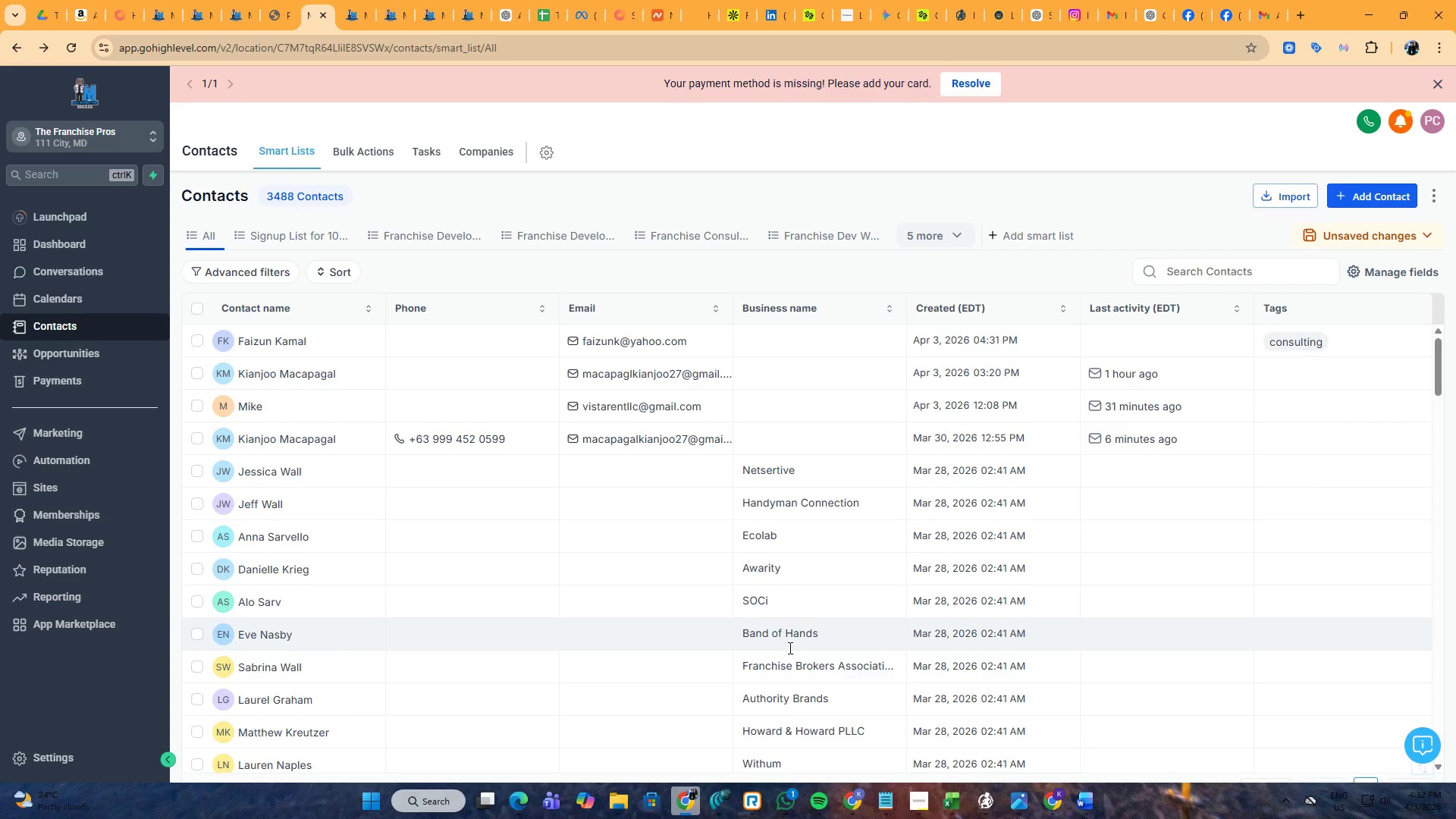 
key(Alt+AltLeft)
 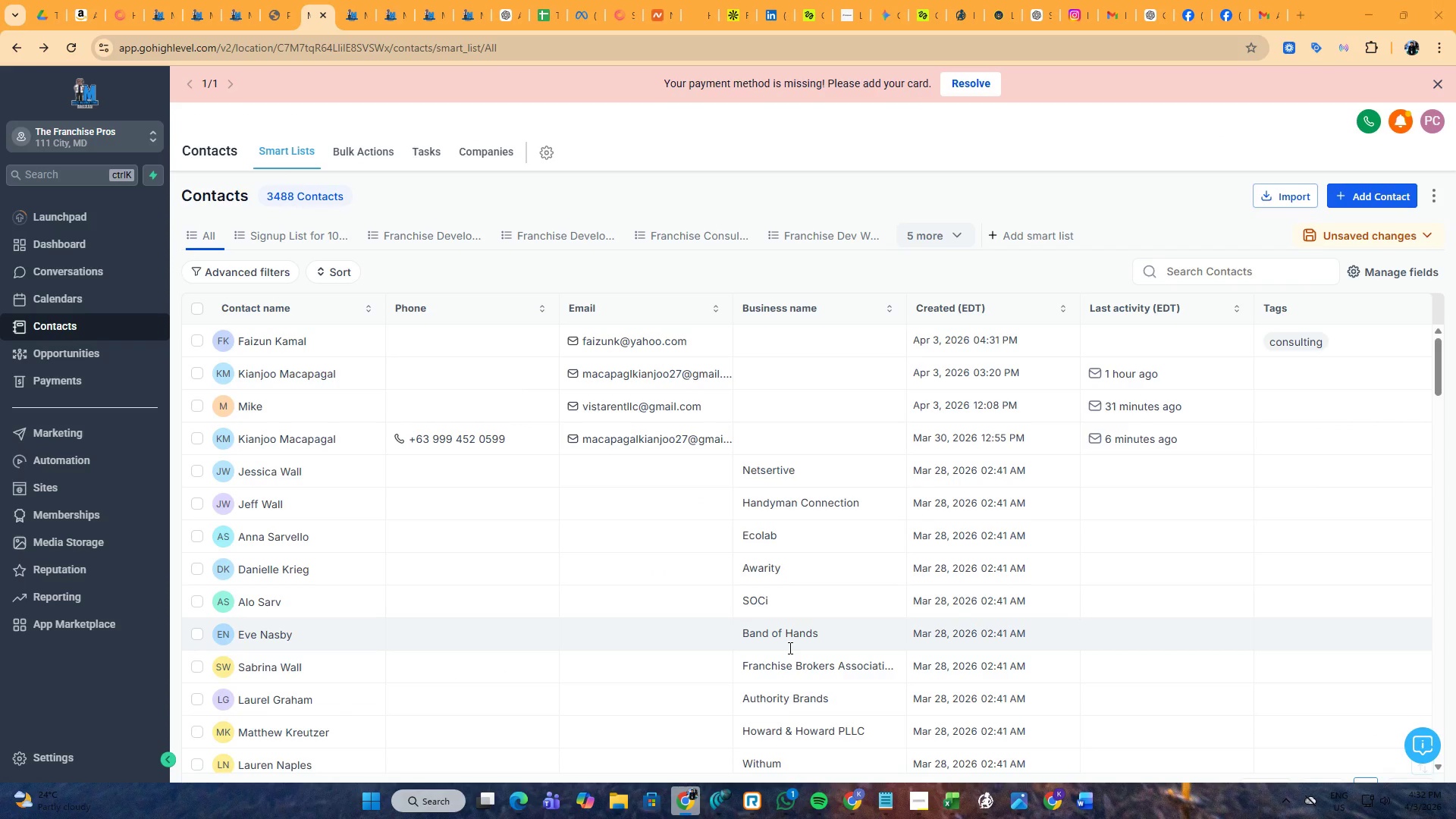 
key(Alt+Tab)
 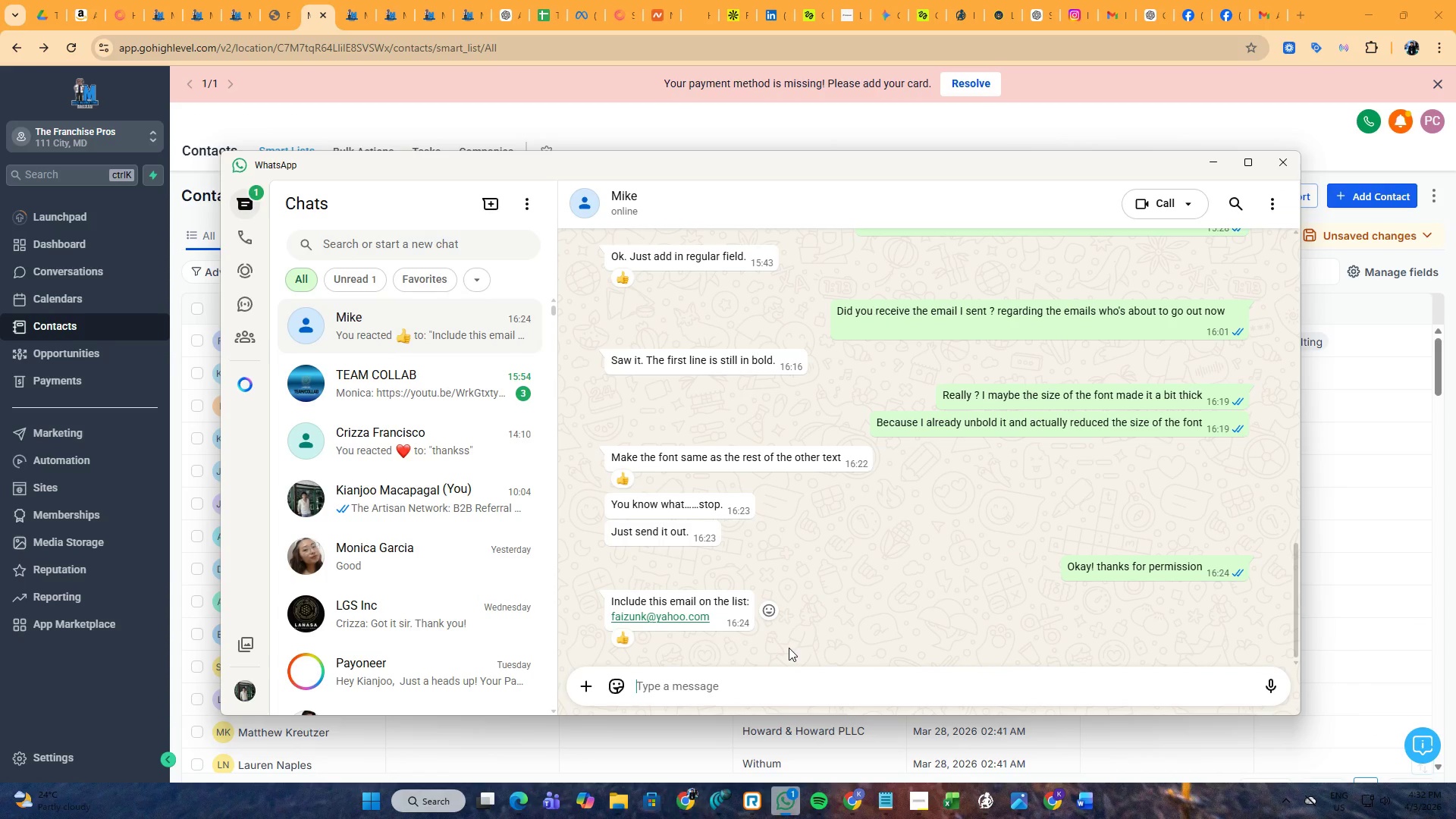 
key(Alt+AltLeft)
 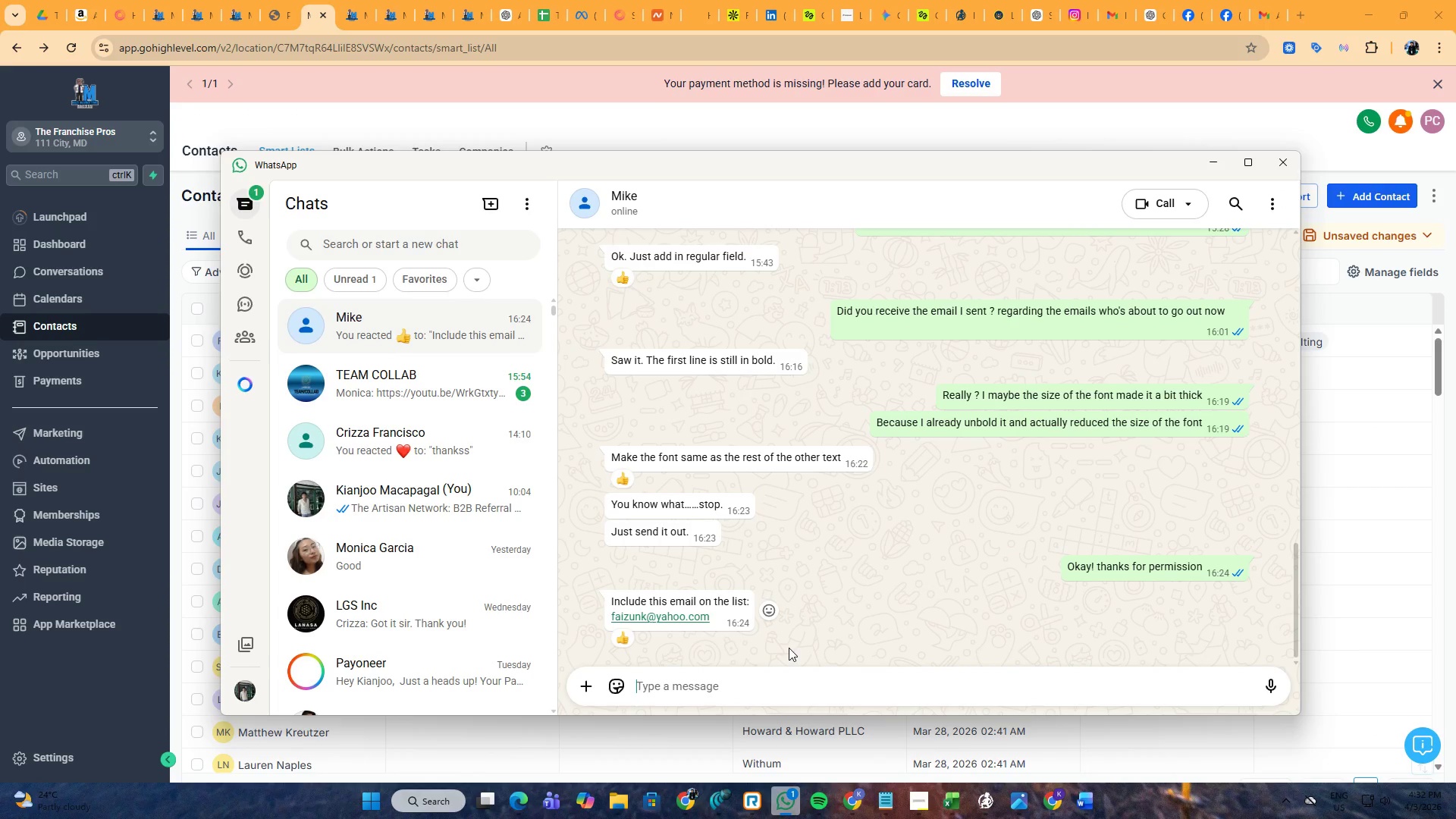 
key(Alt+Tab)
 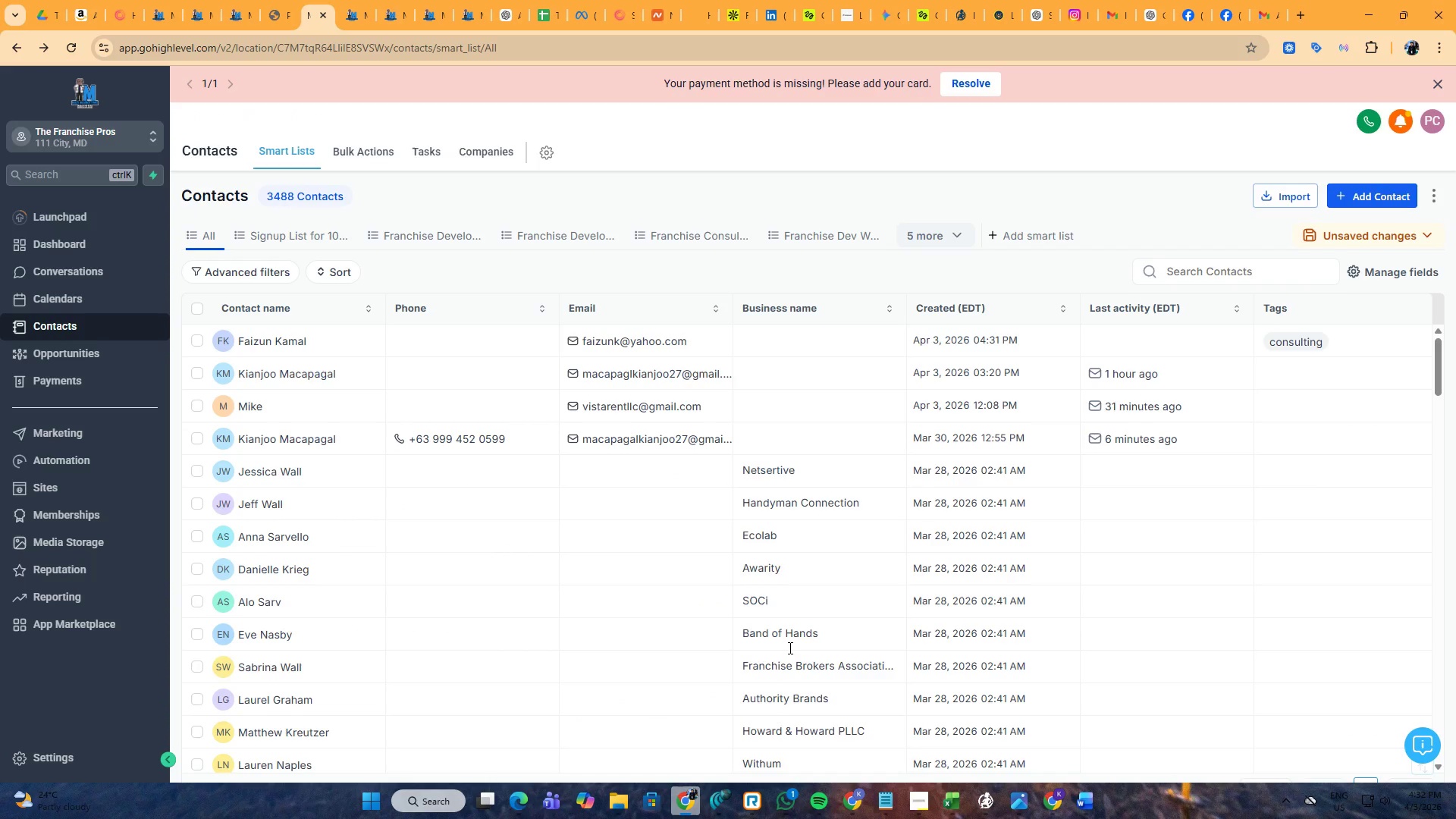 
key(Alt+AltLeft)
 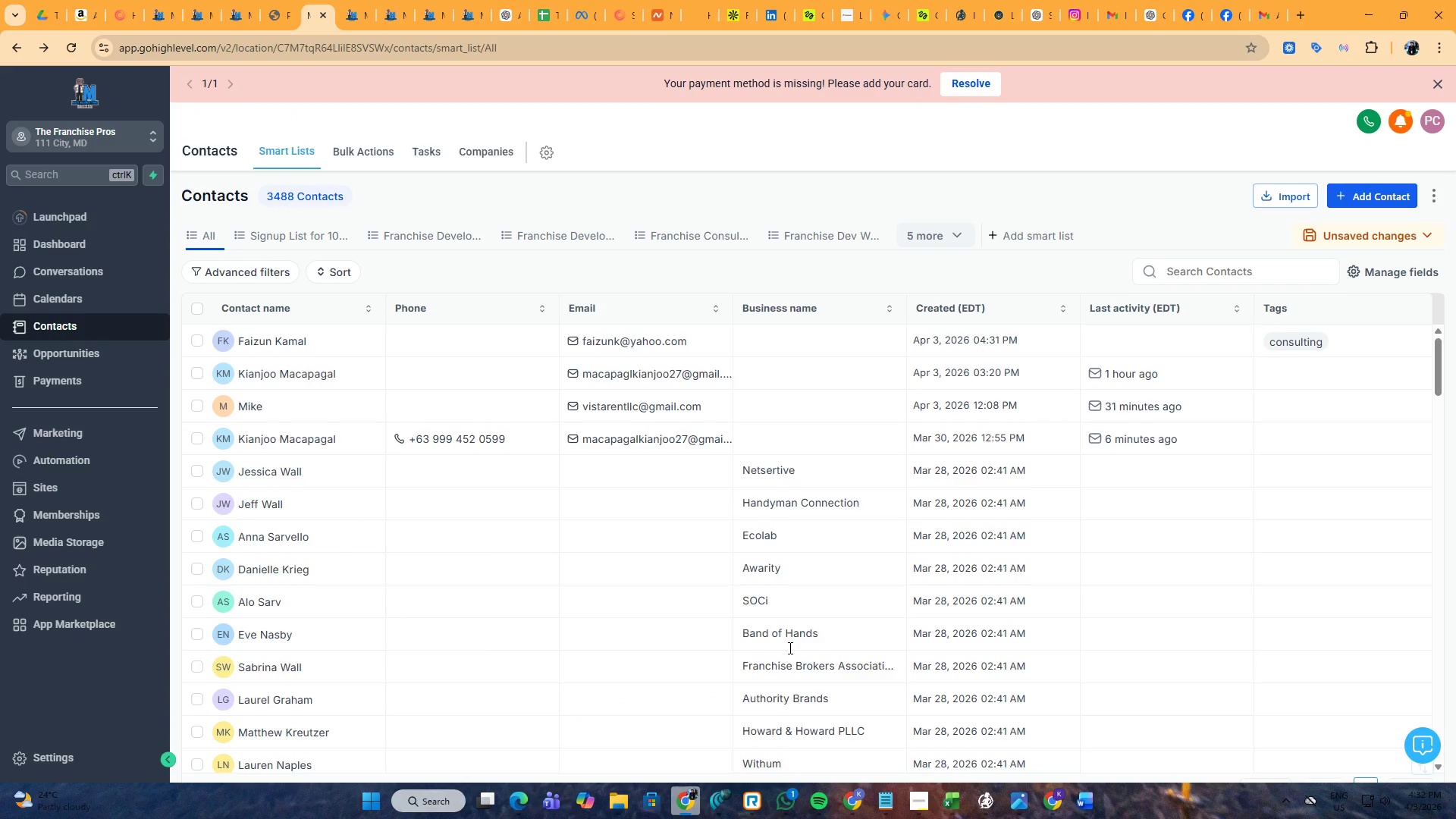 
key(Alt+Tab)
 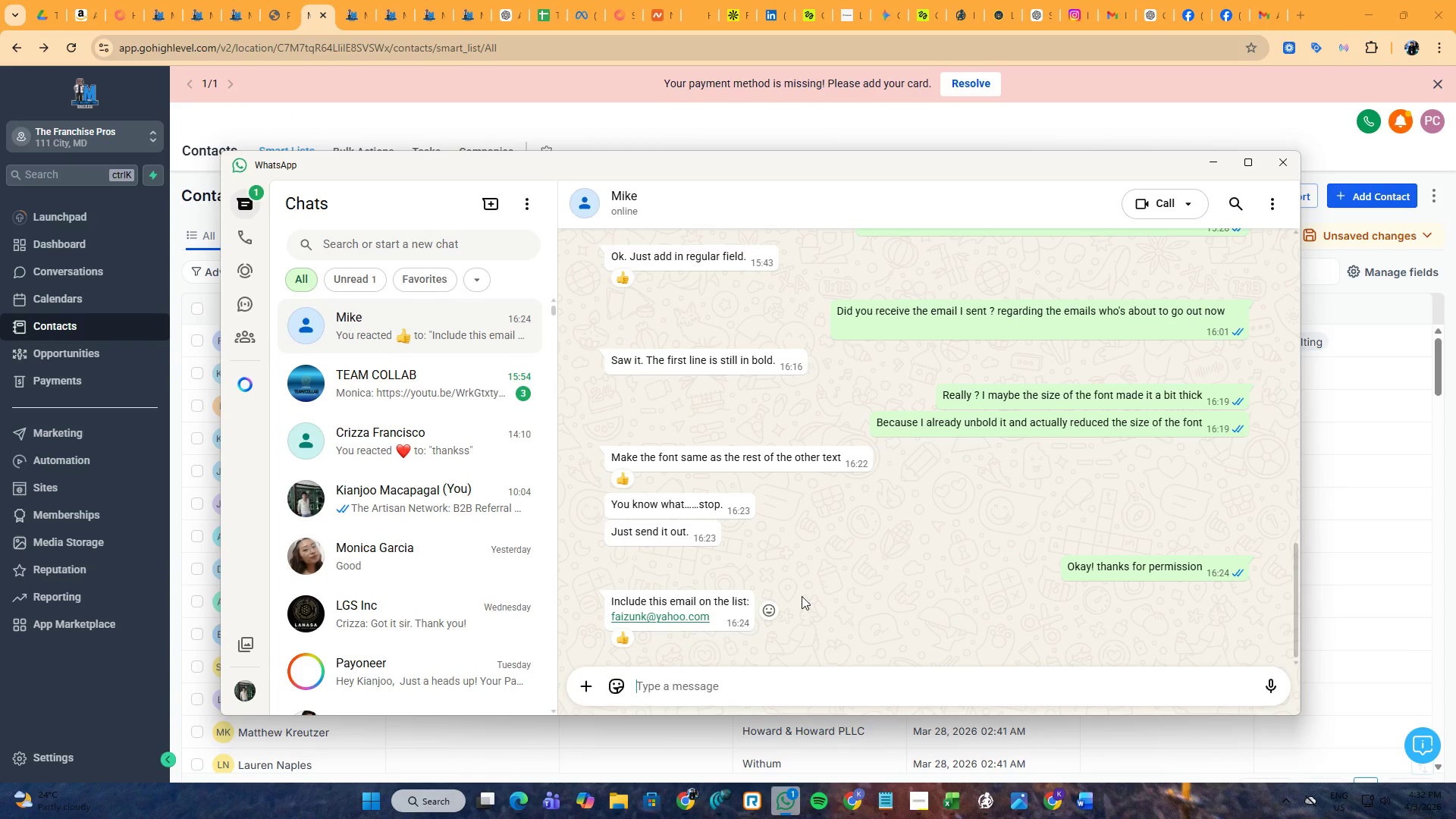 
scroll: coordinate [763, 525], scroll_direction: up, amount: 2.0
 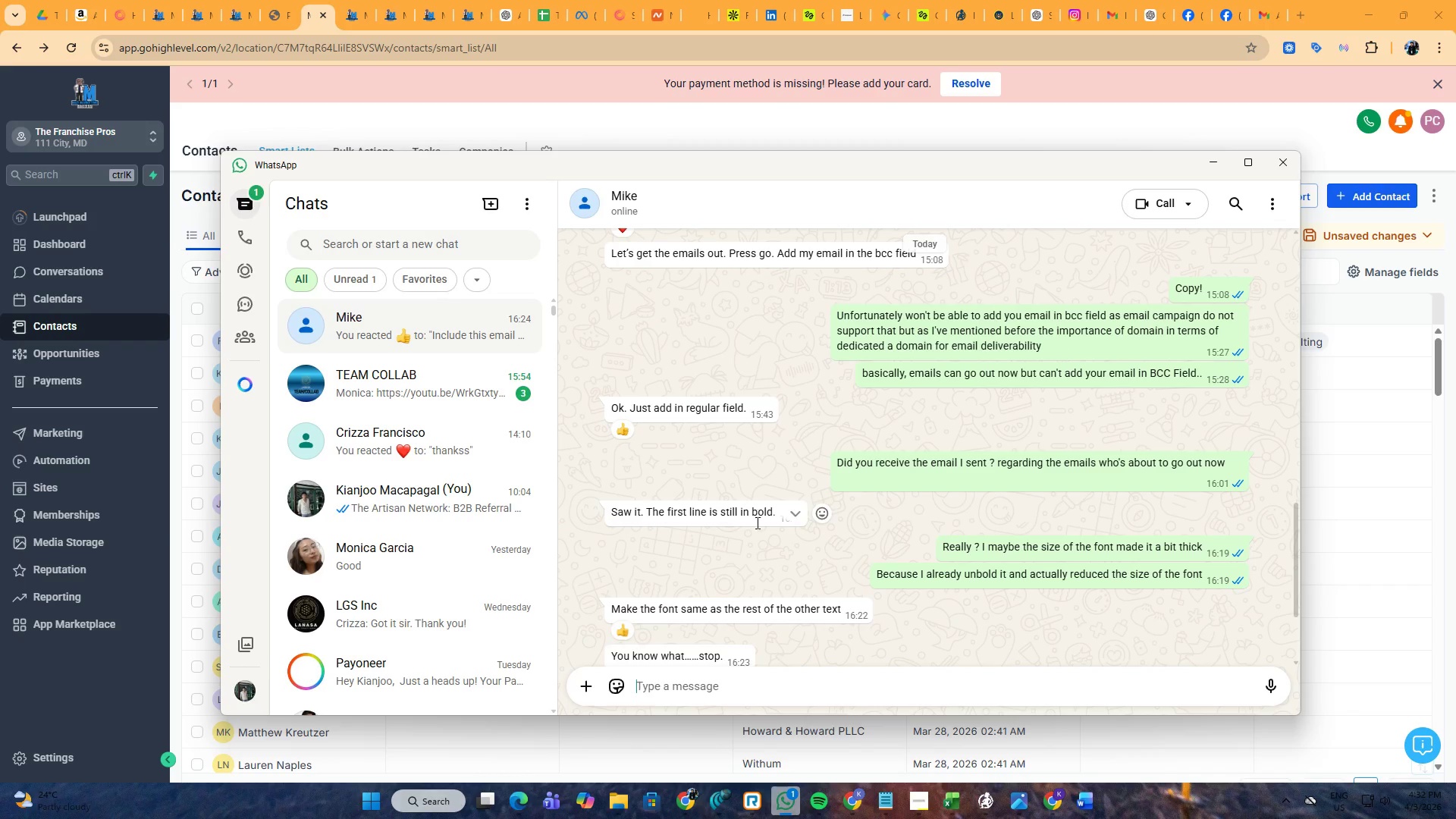 
left_click([745, 564])
 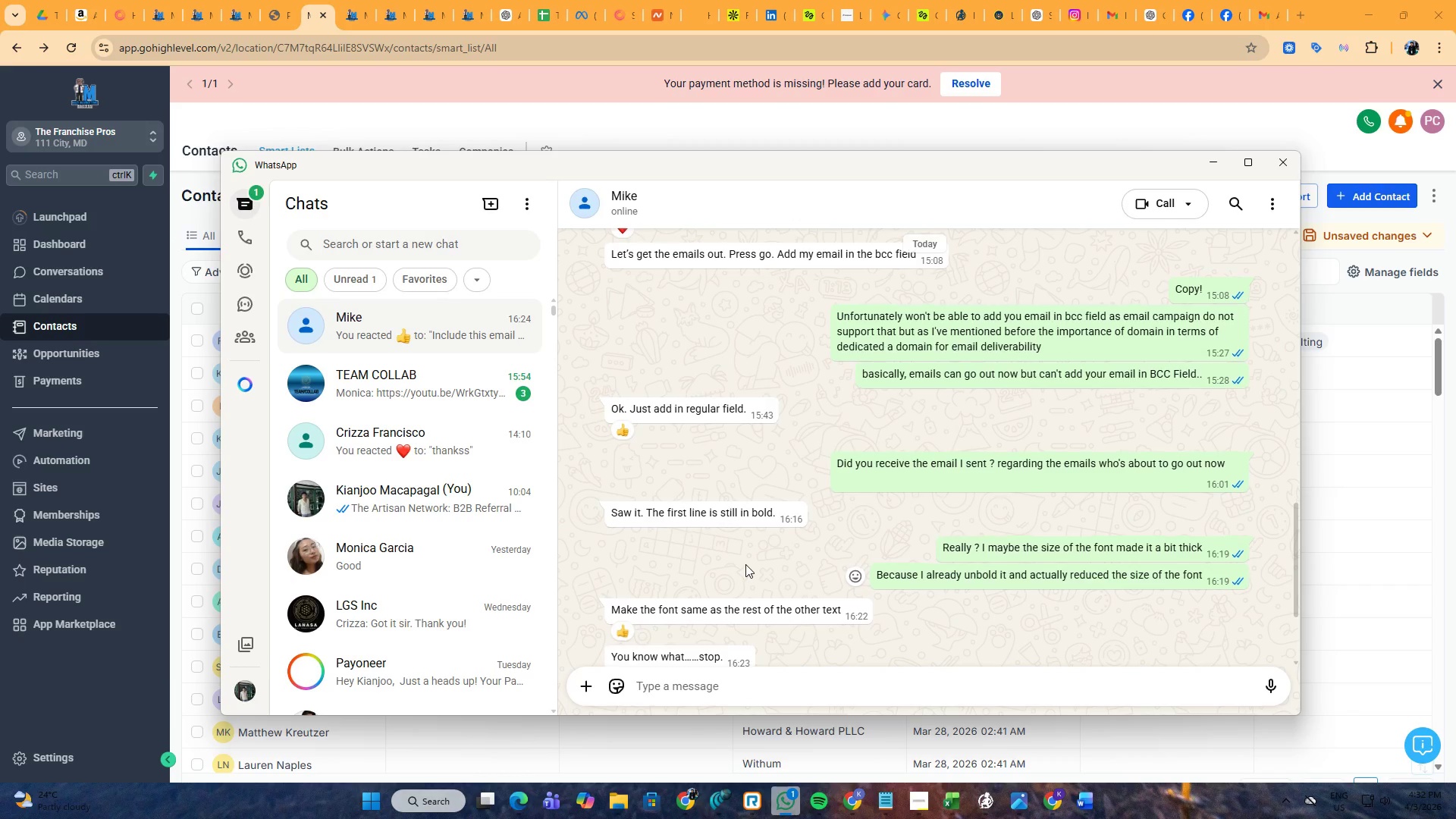 
scroll: coordinate [745, 564], scroll_direction: up, amount: 2.0
 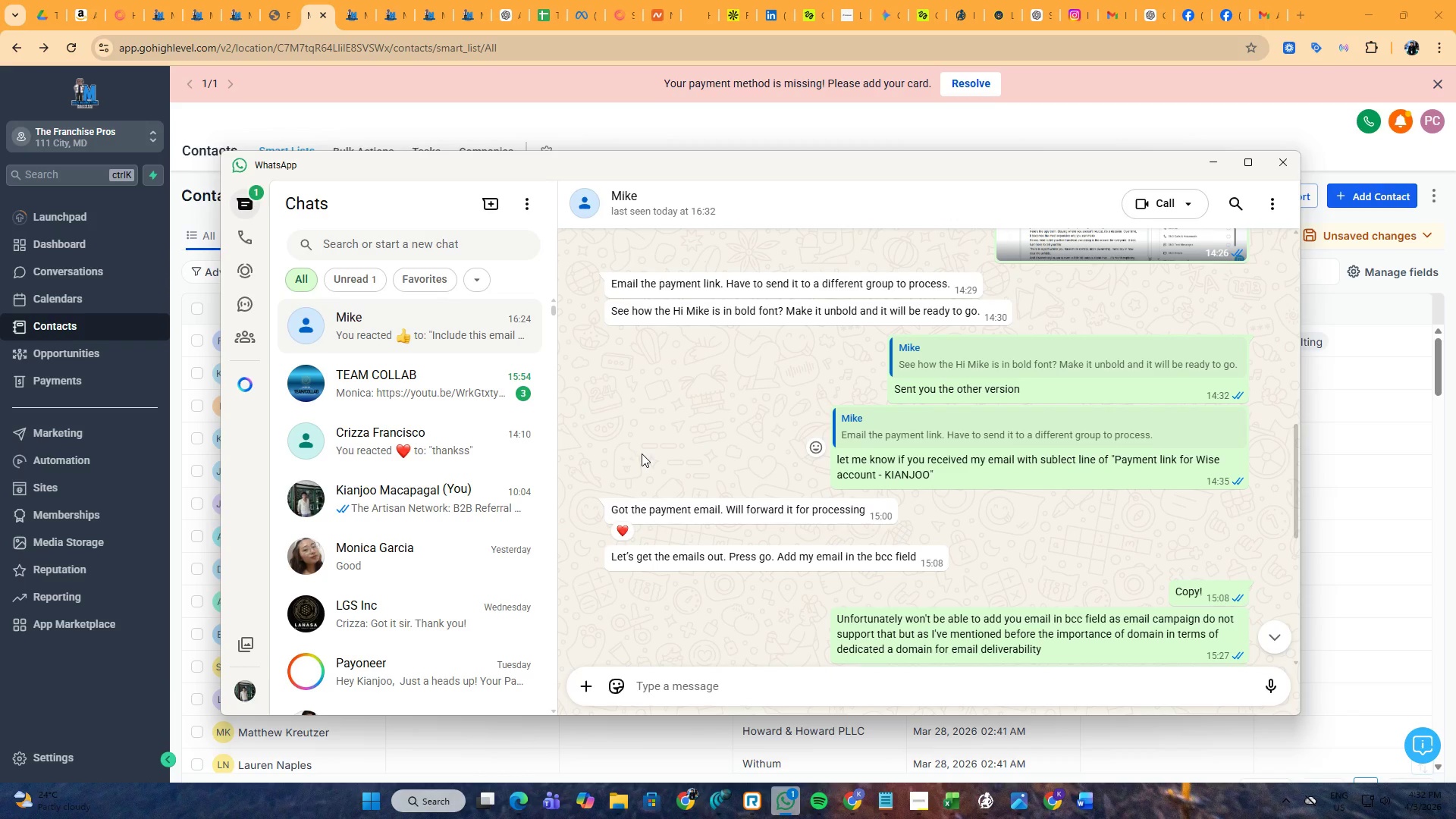 
wait(21.81)
 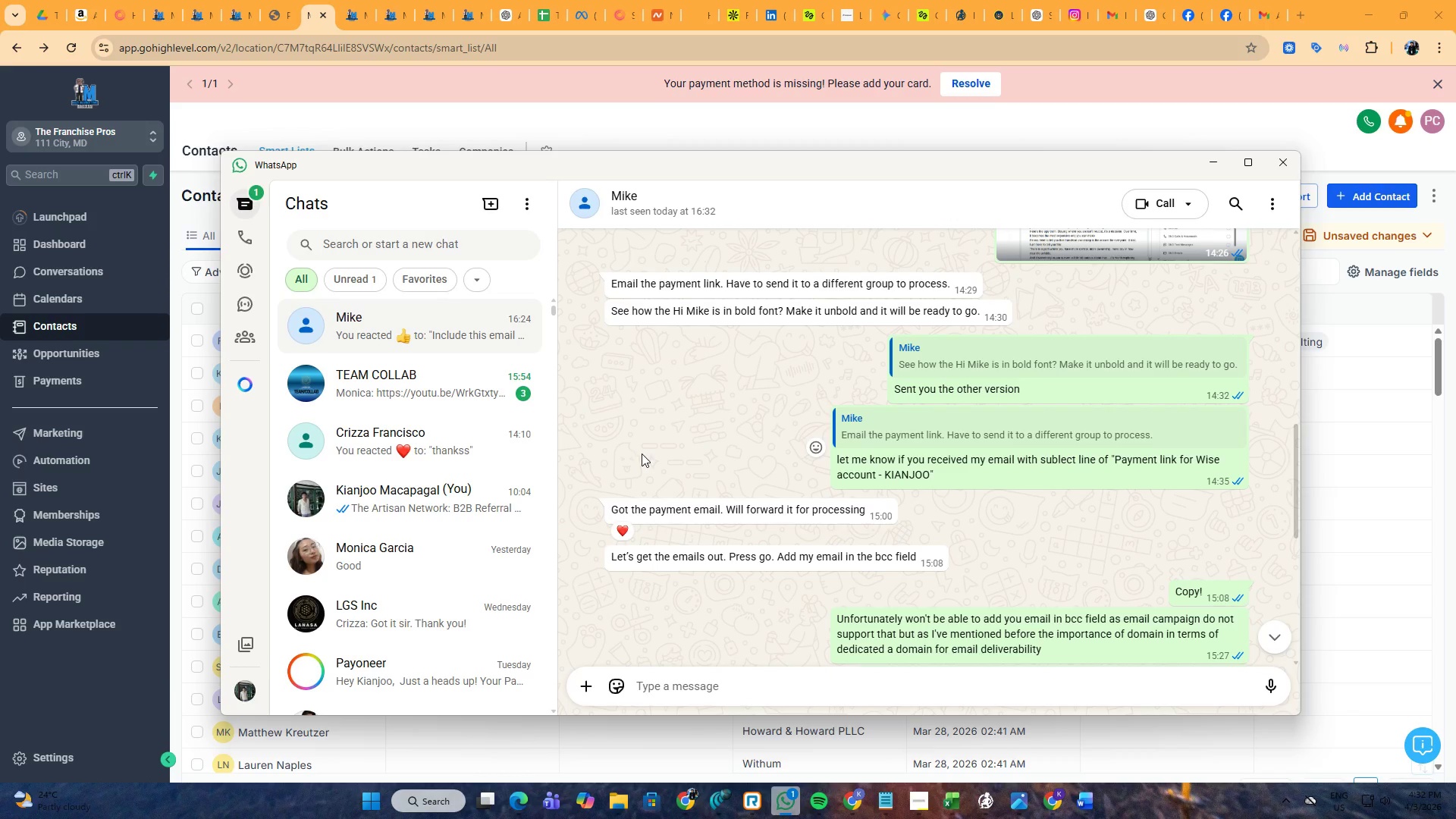 
left_click([453, 391])
 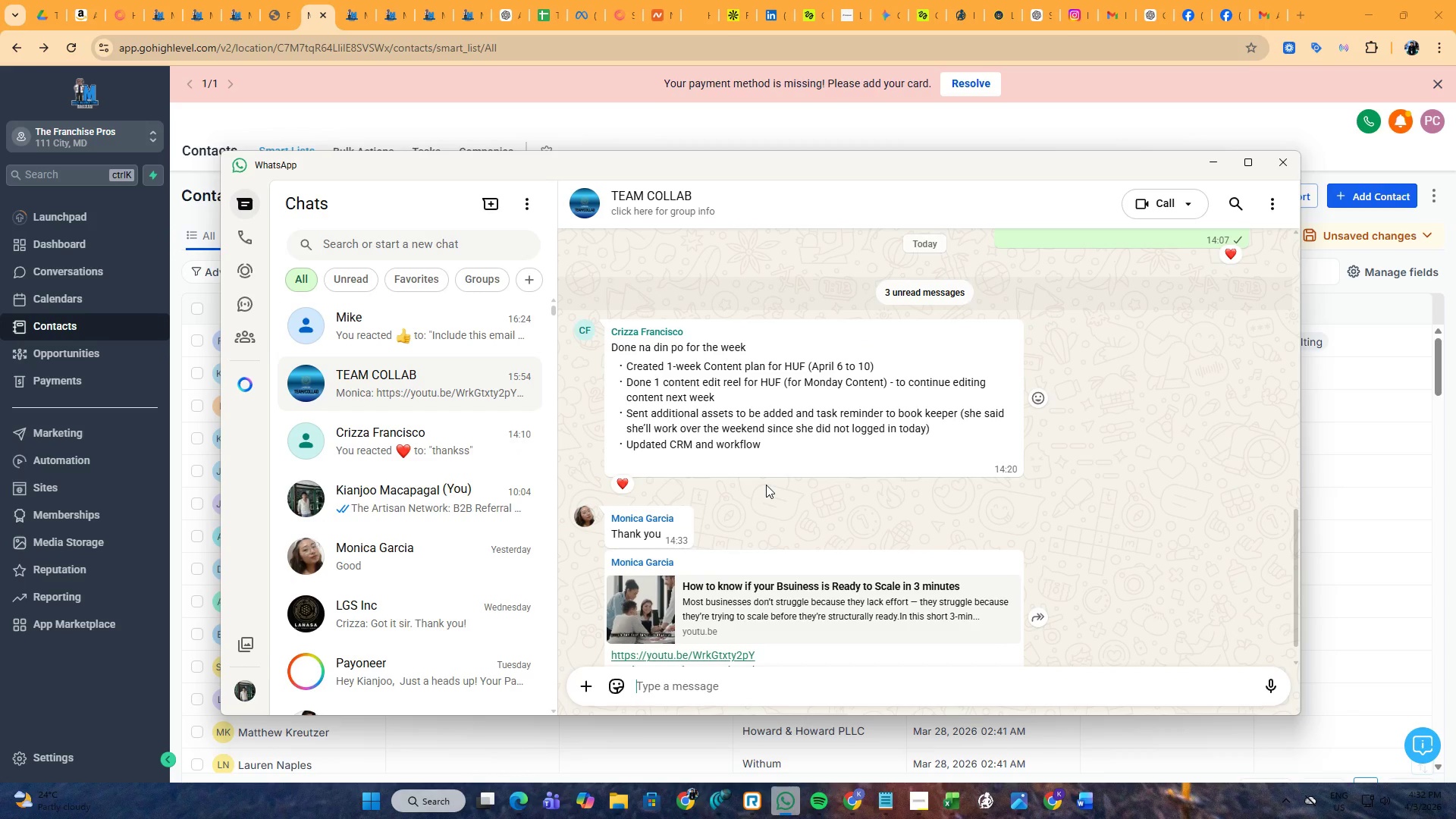 
scroll: coordinate [766, 485], scroll_direction: down, amount: 4.0
 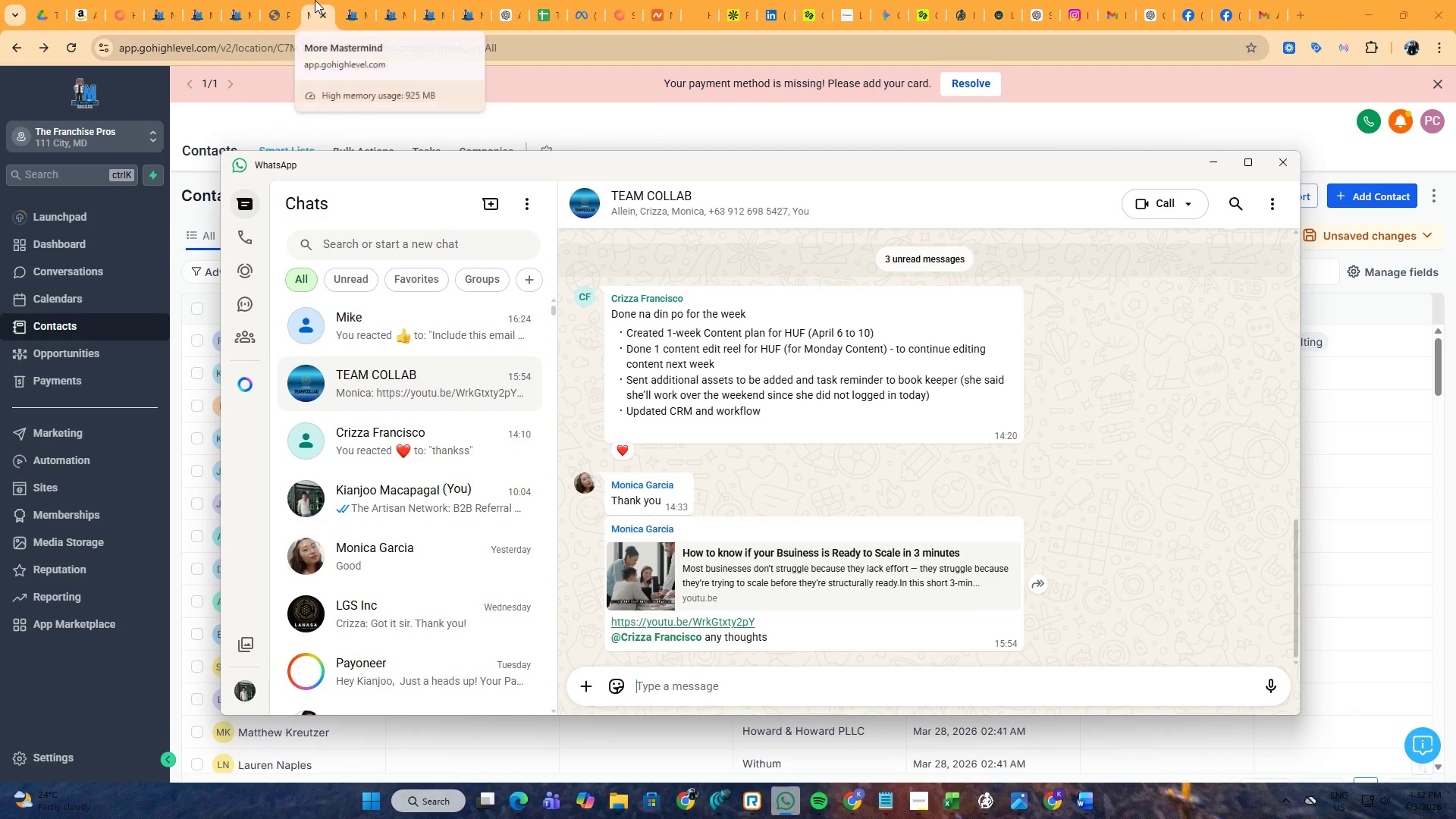 
left_click([315, 0])
 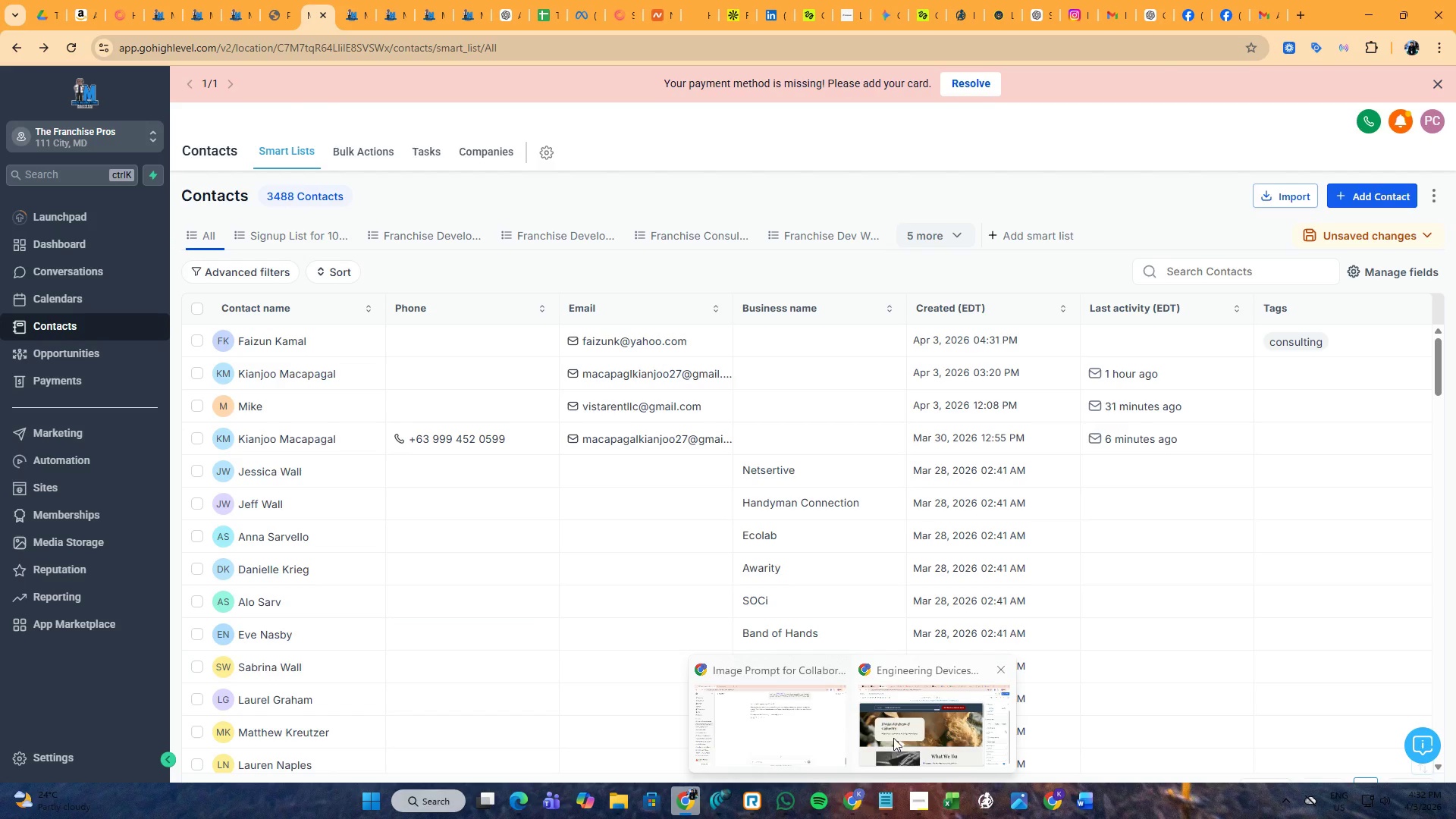 
left_click([770, 723])
 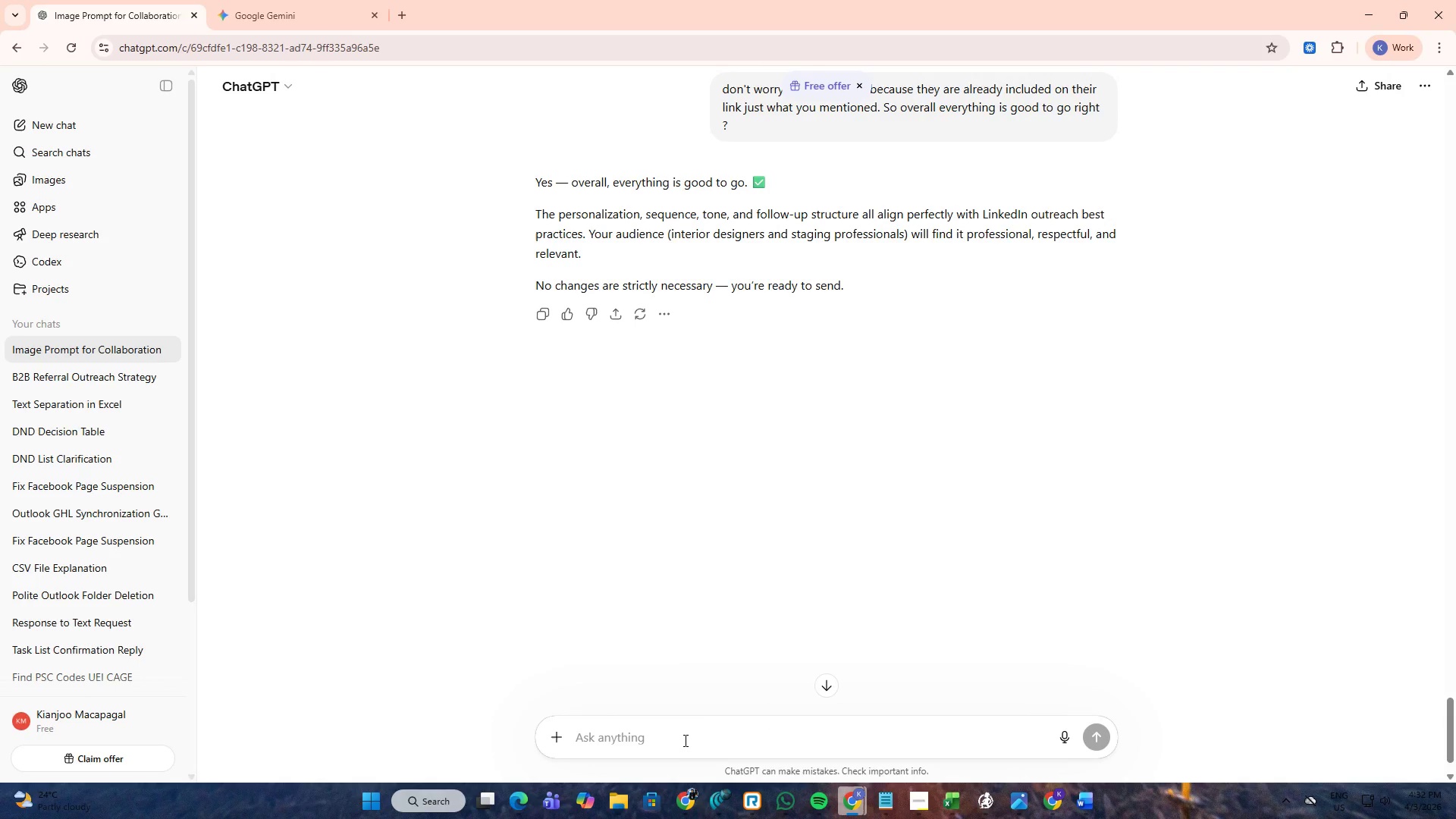 
mouse_move([689, 791])
 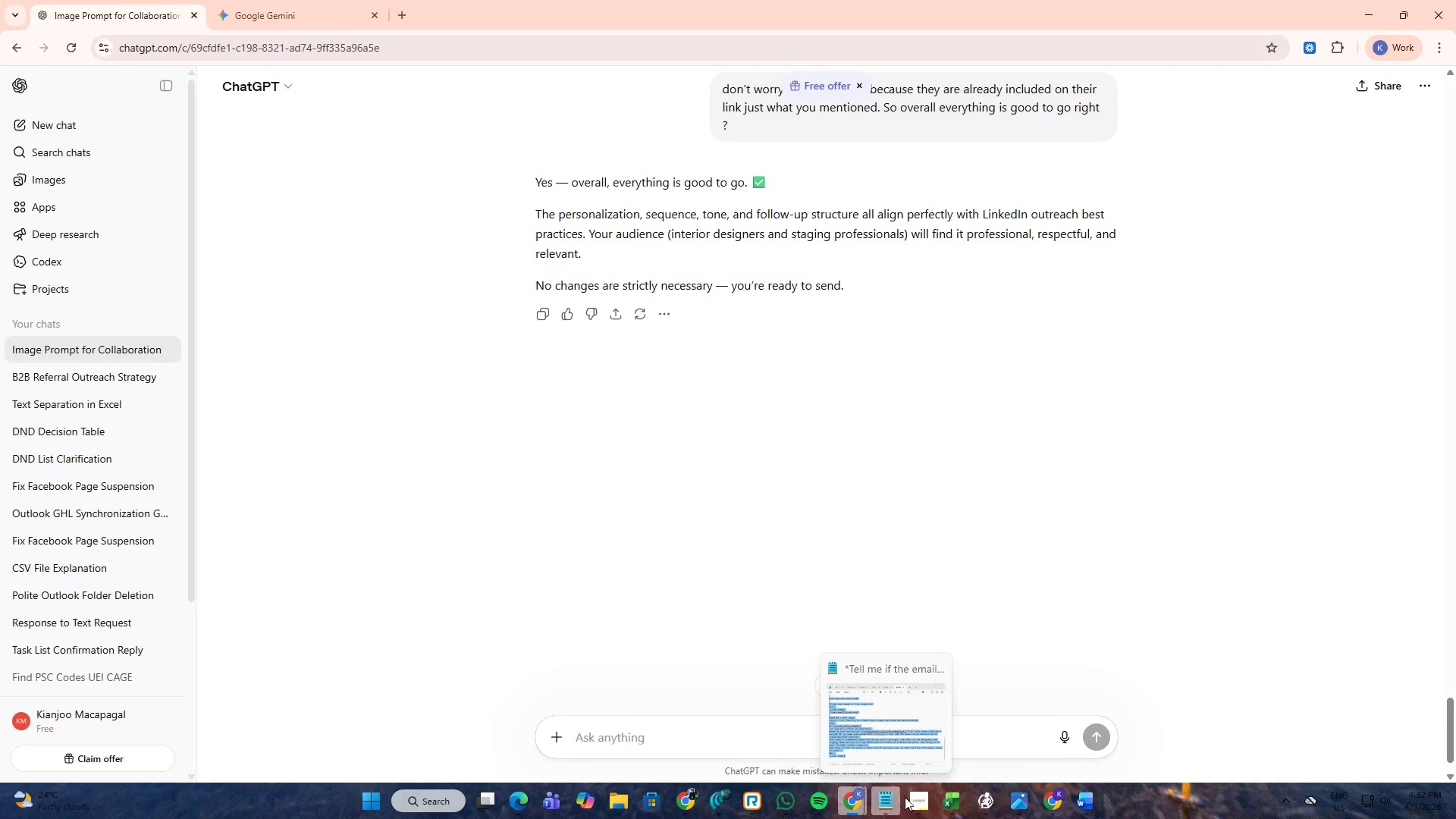 
left_click([907, 797])